 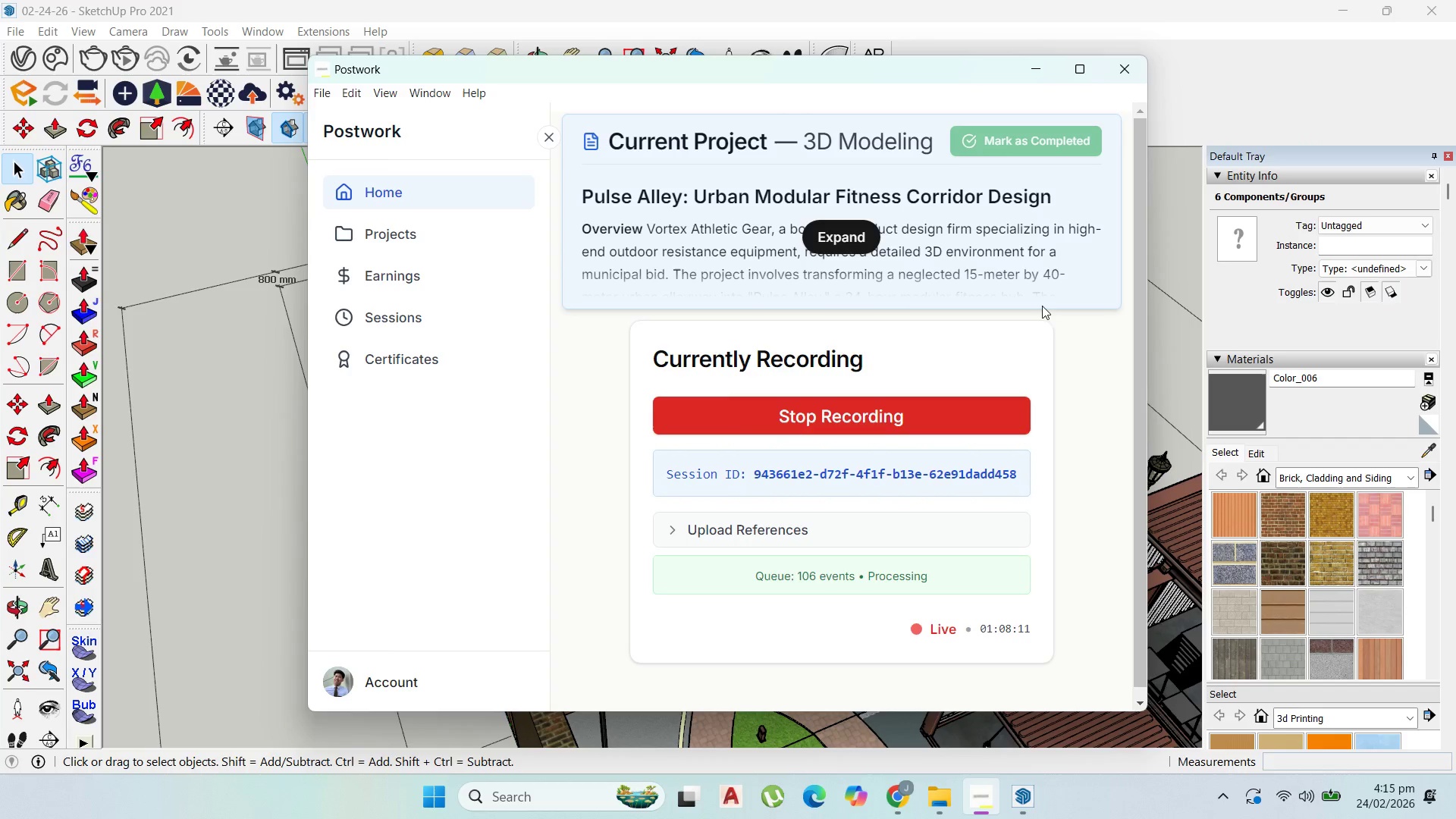 
left_click([645, 193])
 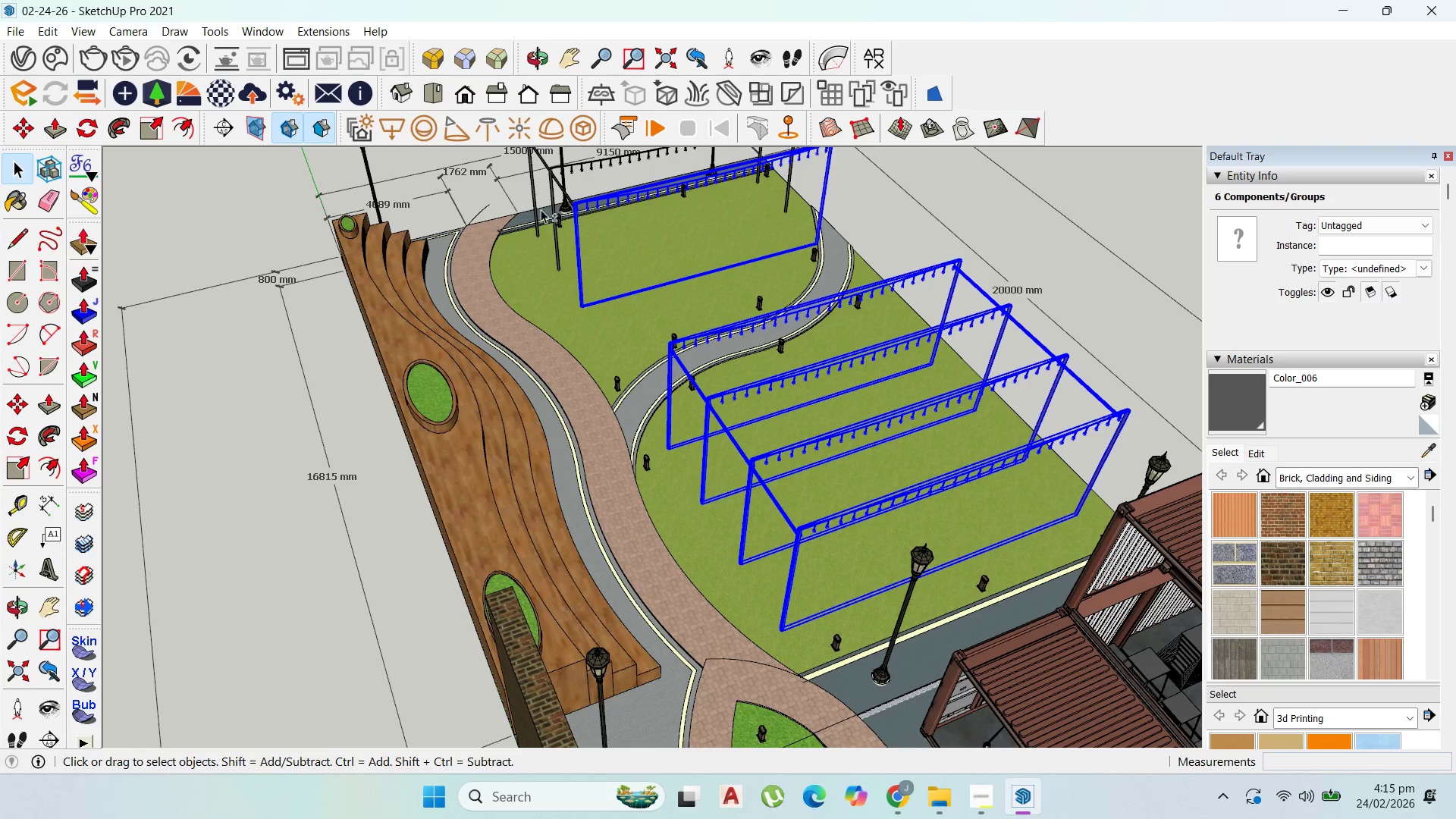 
hold_key(key=ShiftLeft, duration=1.5)
left_click([554, 210])
 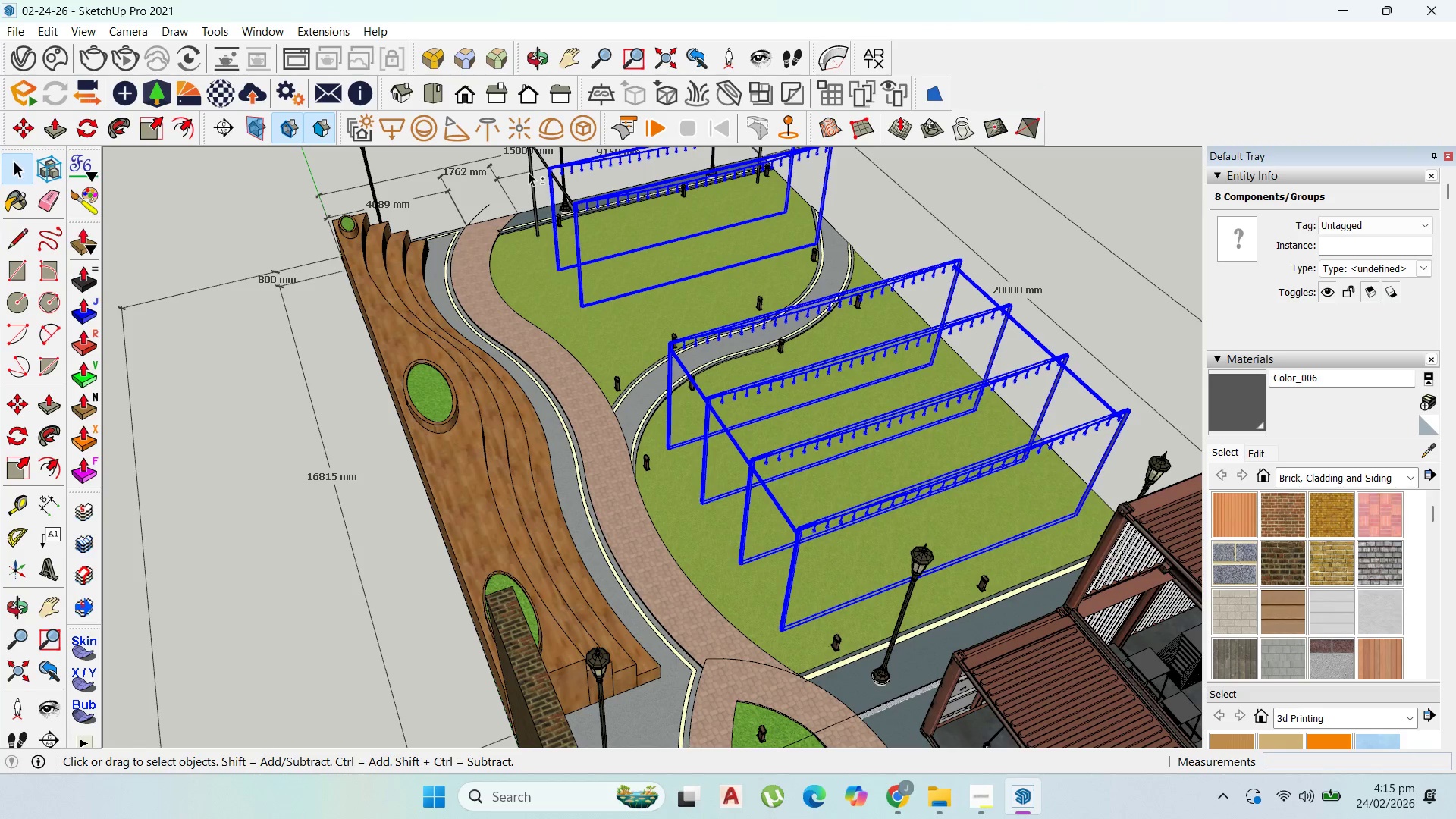 
left_click([532, 174])
 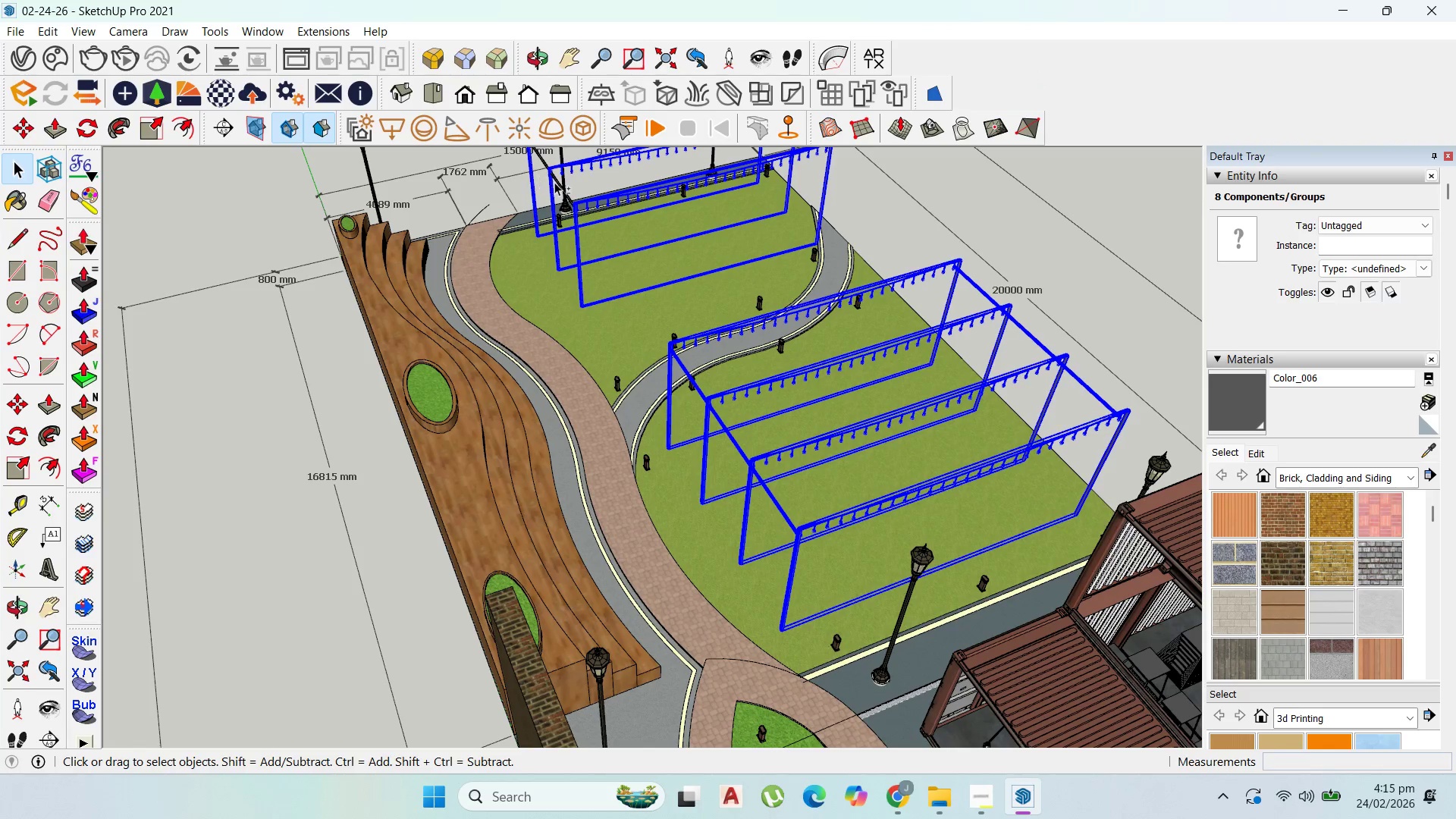 
hold_key(key=ShiftLeft, duration=1.2)
 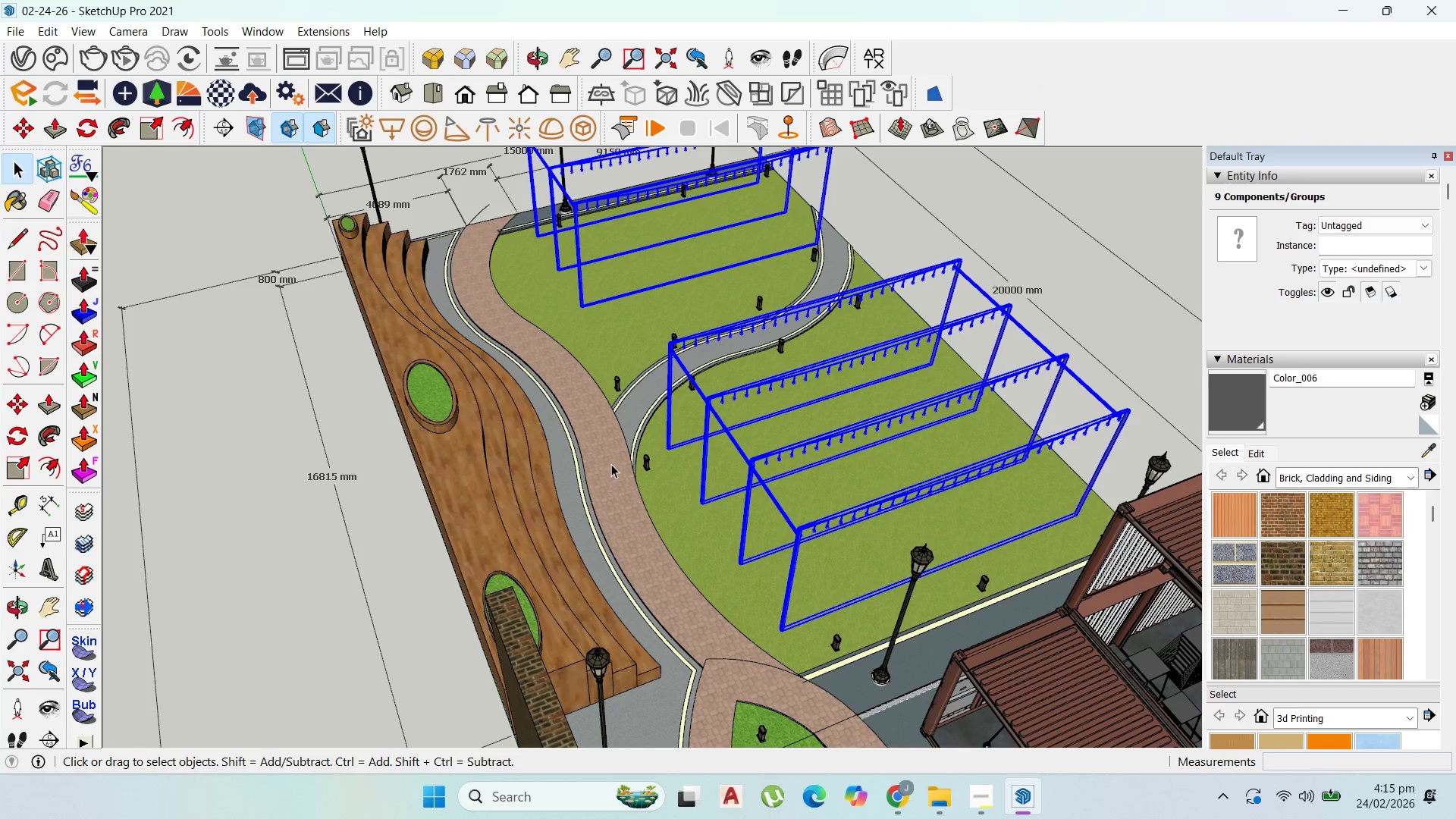 
hold_key(key=ShiftLeft, duration=0.89)
 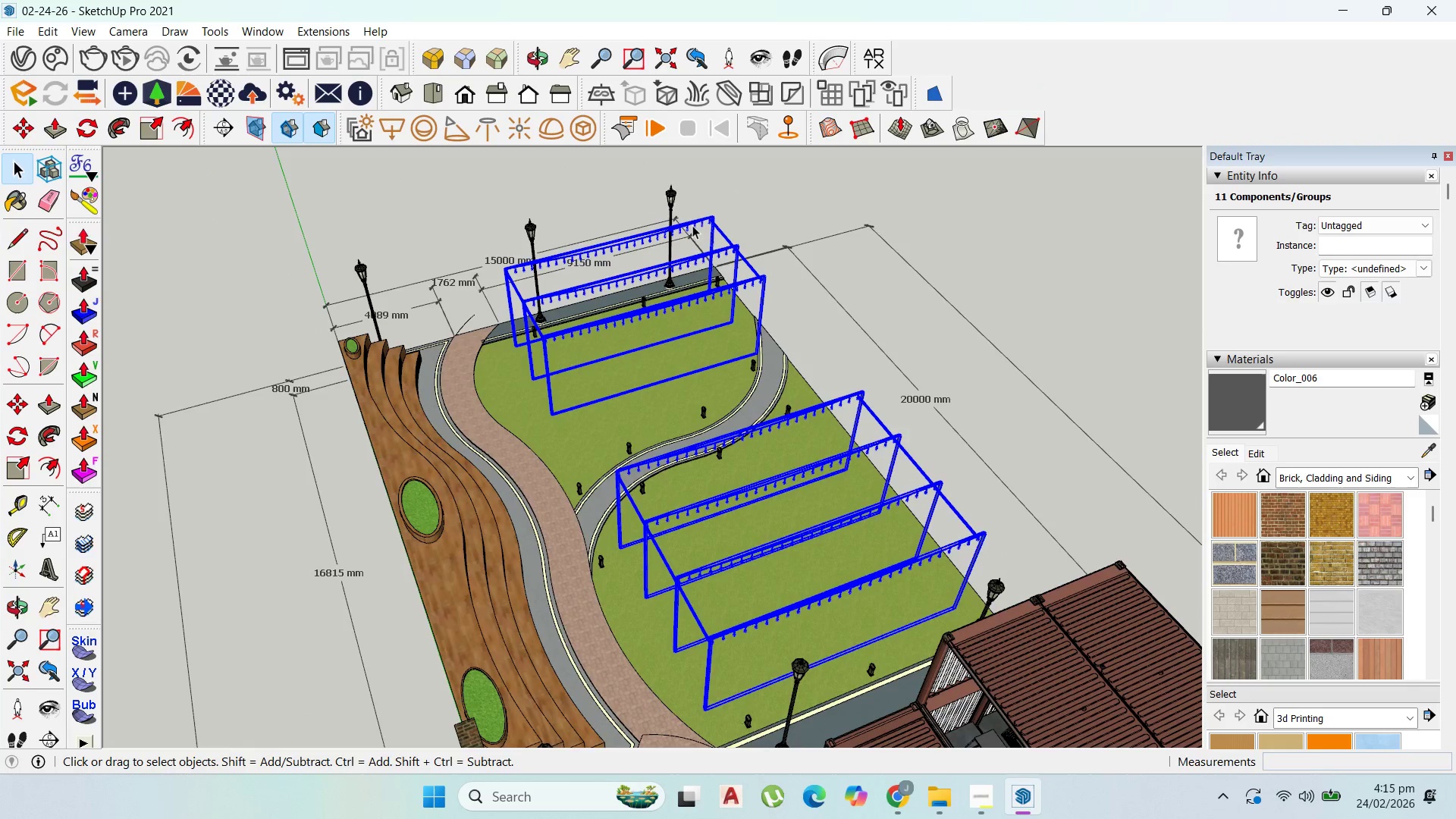 
scroll: coordinate [730, 236], scroll_direction: down, amount: 2.0
 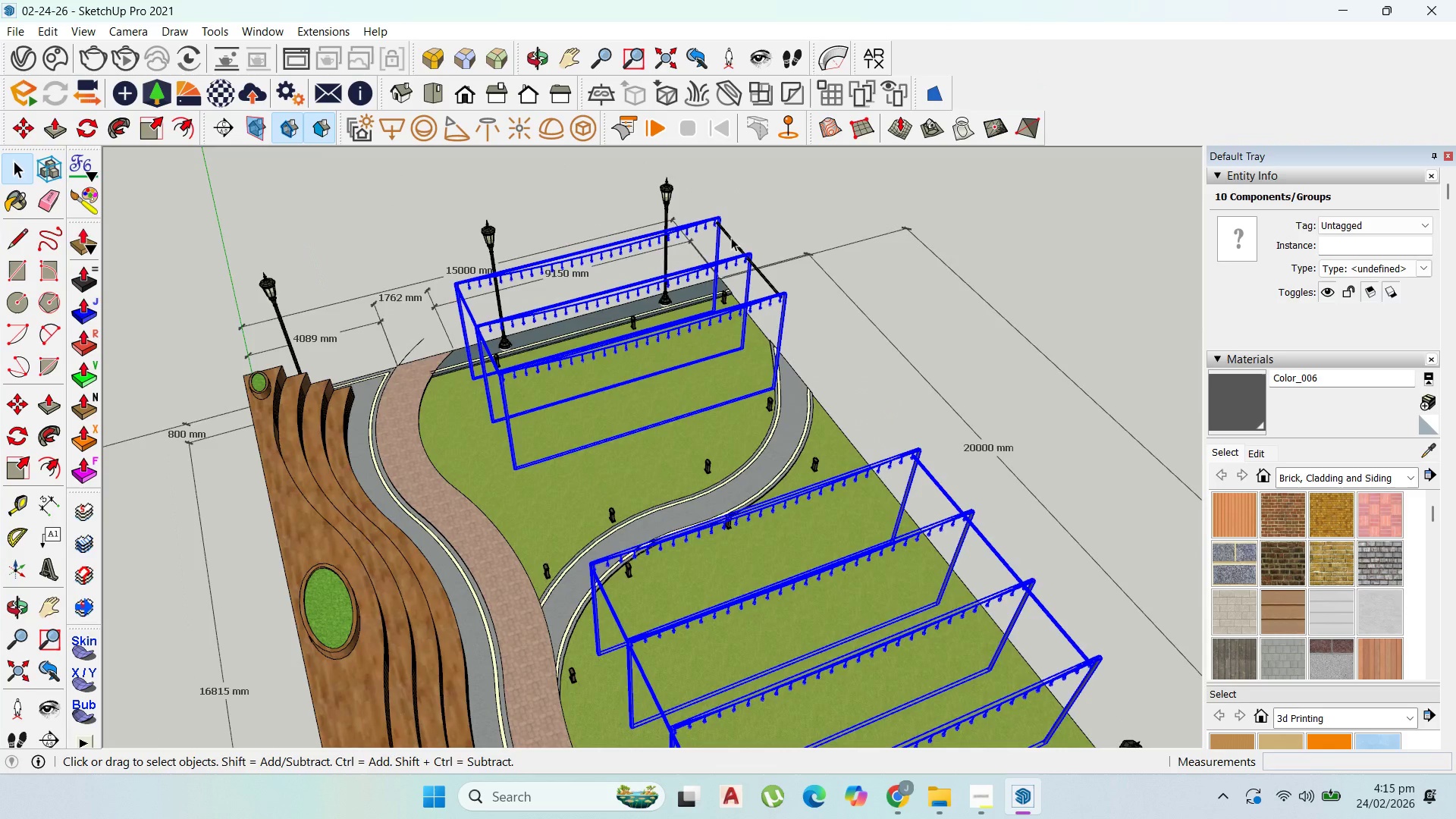 
left_click([733, 239])
 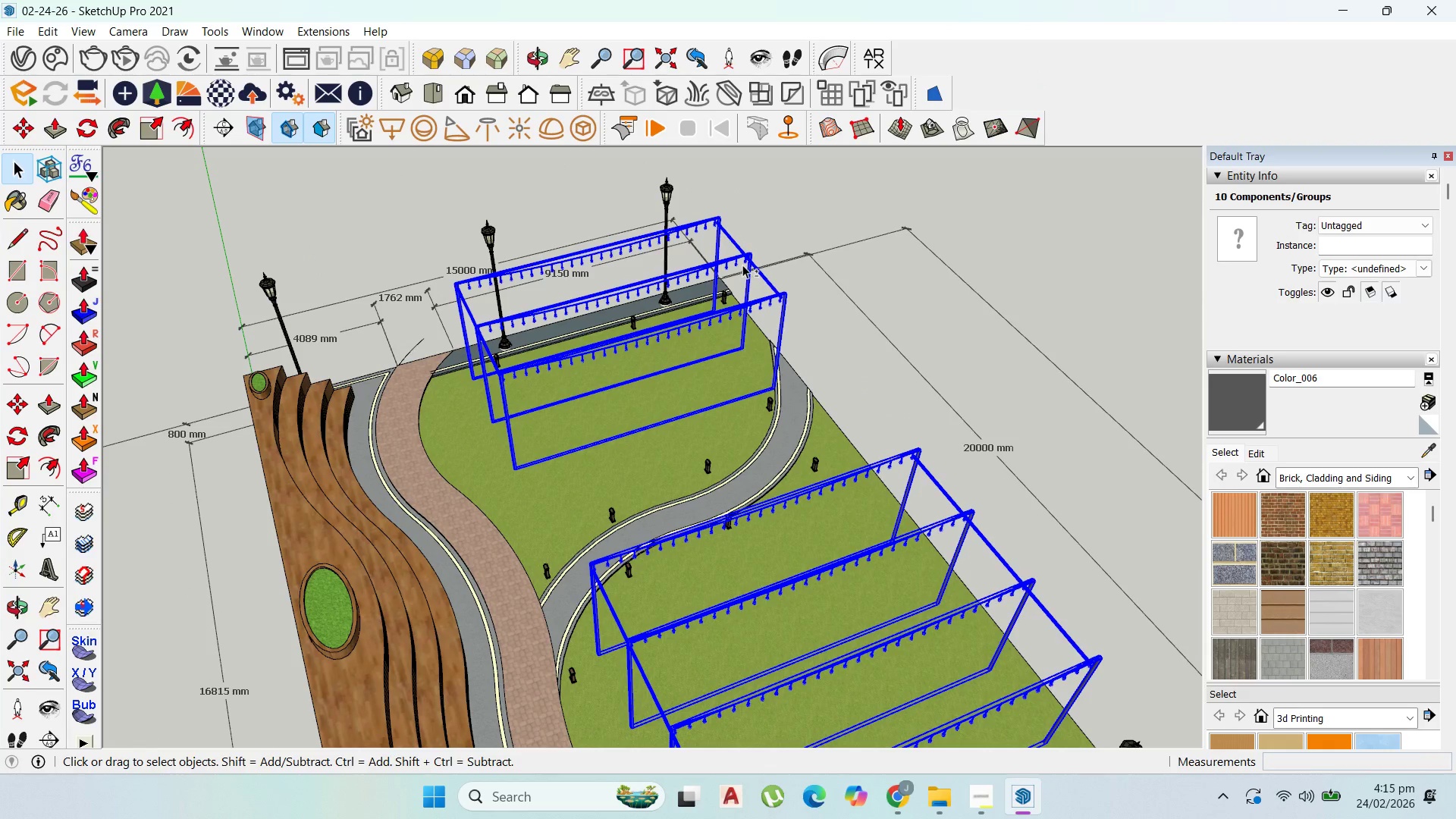 
scroll: coordinate [720, 582], scroll_direction: down, amount: 3.0
 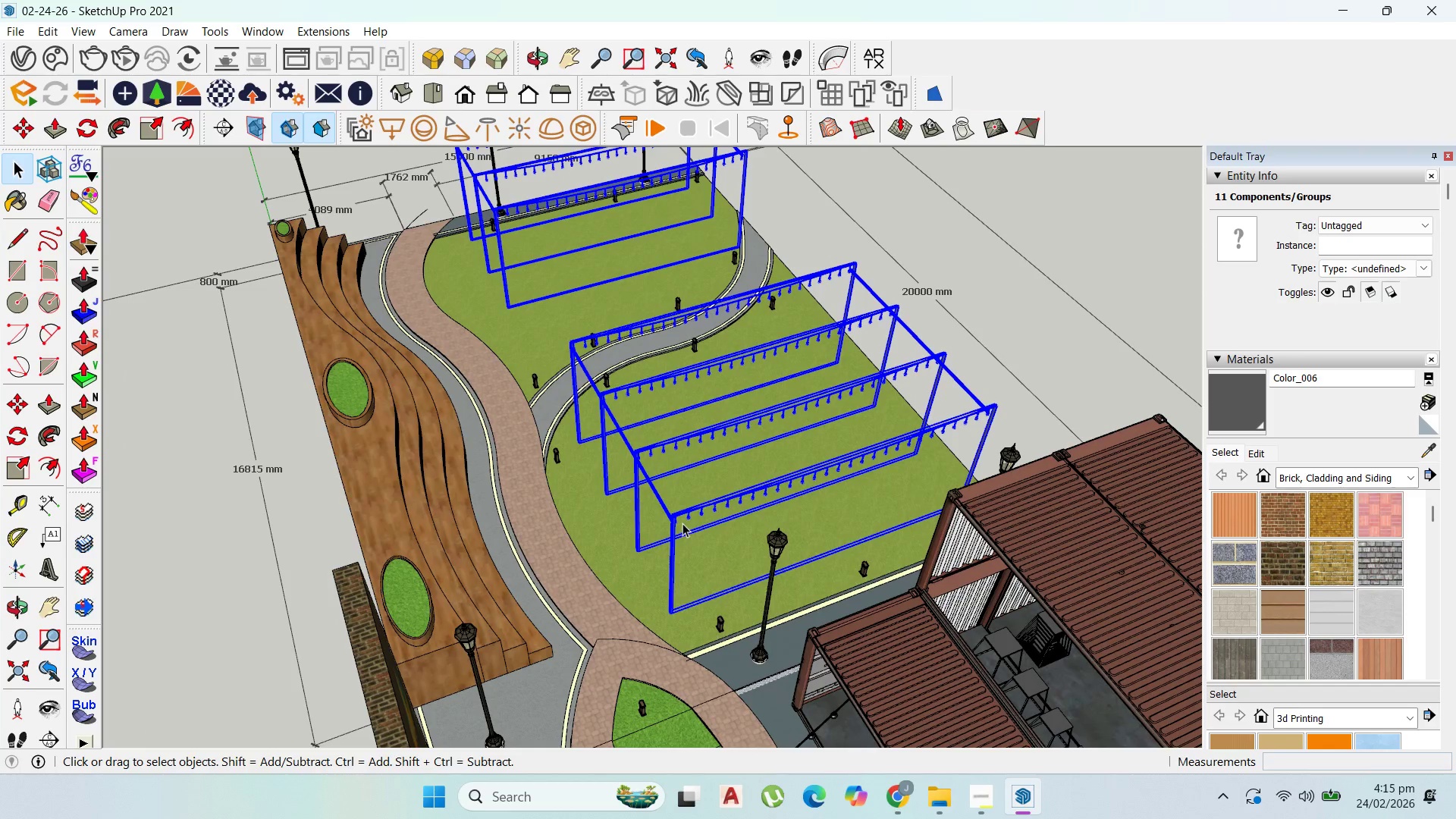 
right_click([681, 522])
 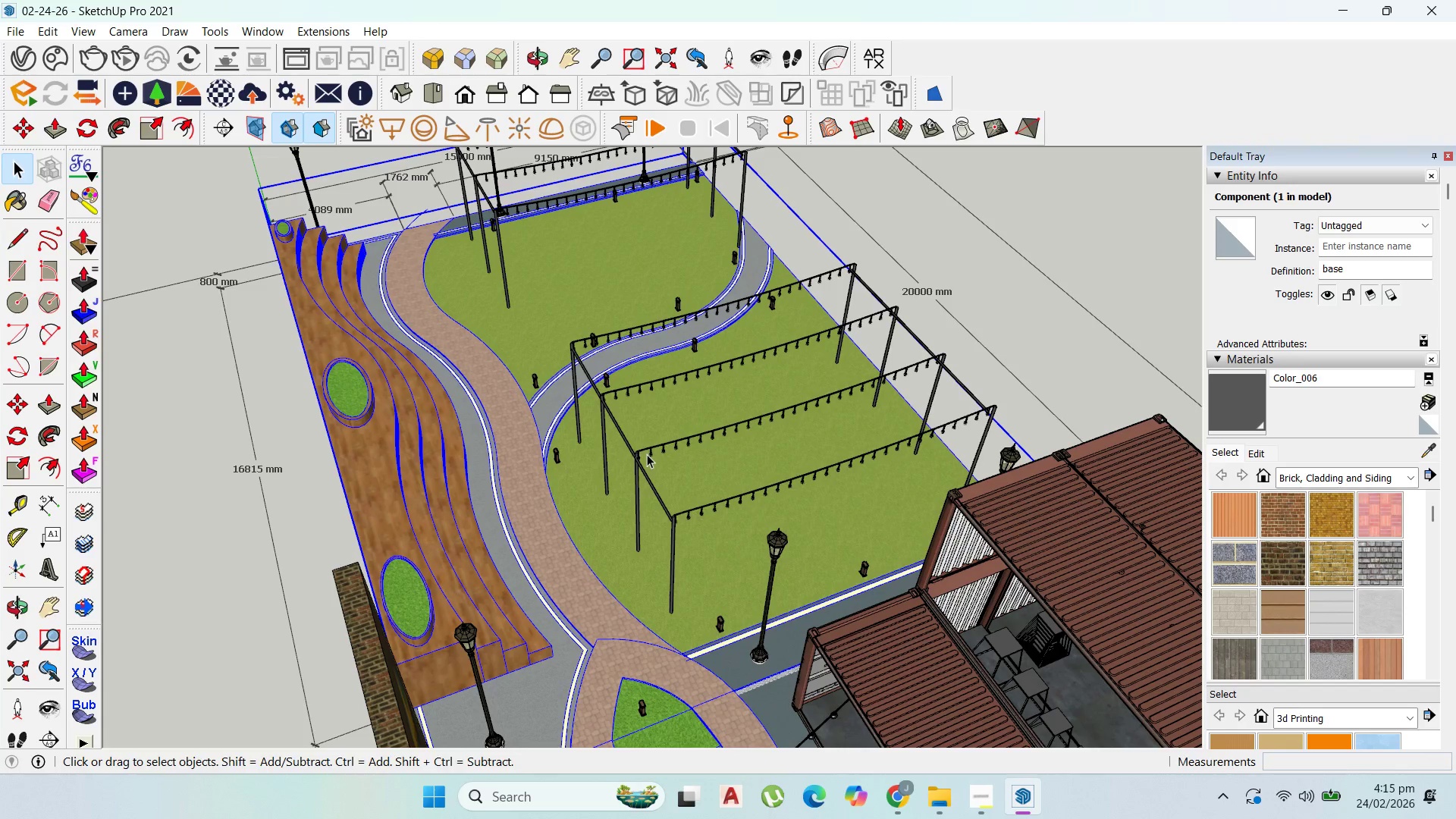 
left_click([642, 463])
 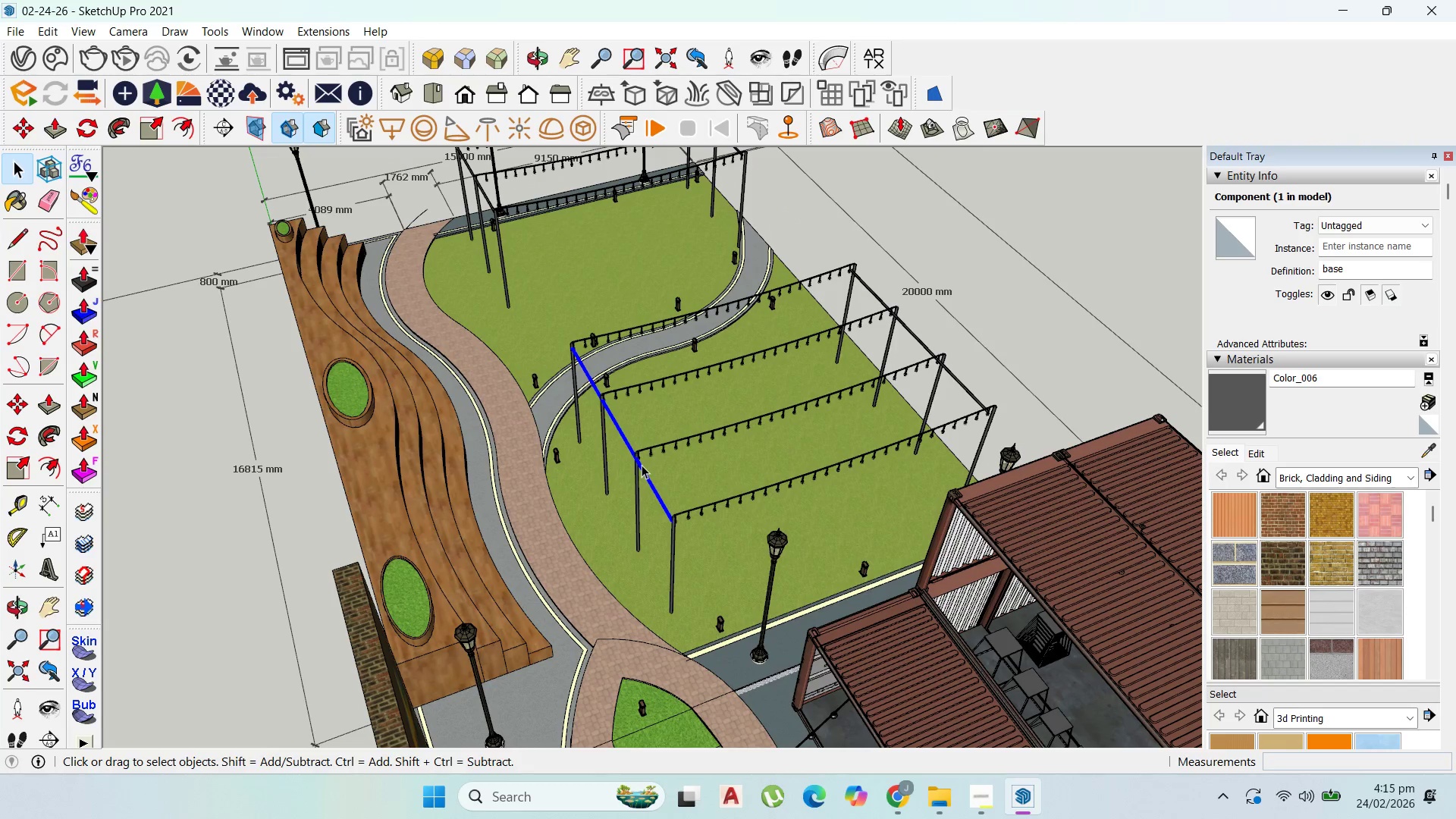 
hold_key(key=ShiftLeft, duration=1.53)
left_click([638, 488])
 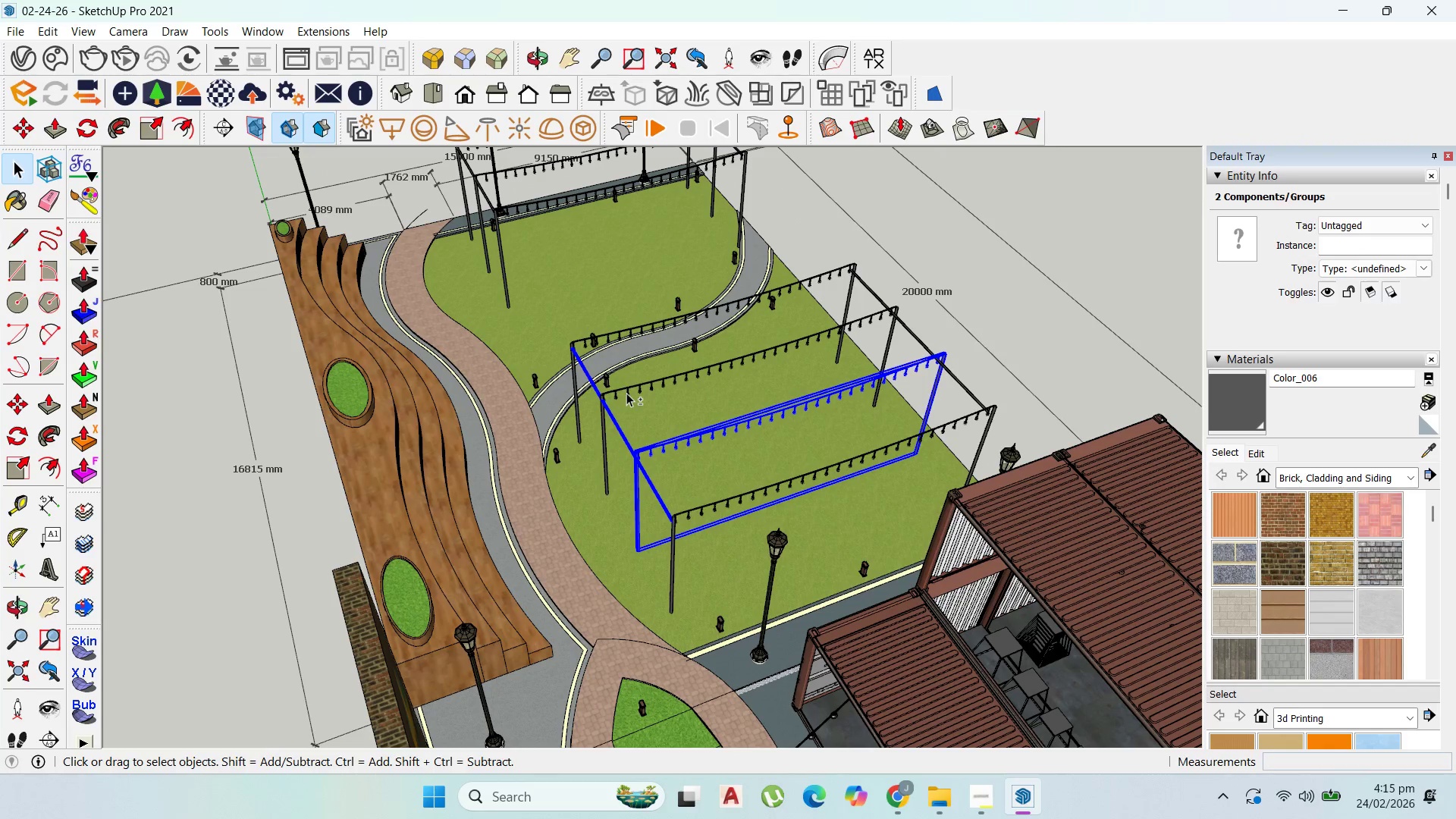 
hold_key(key=ShiftLeft, duration=1.51)
left_click([720, 507])
 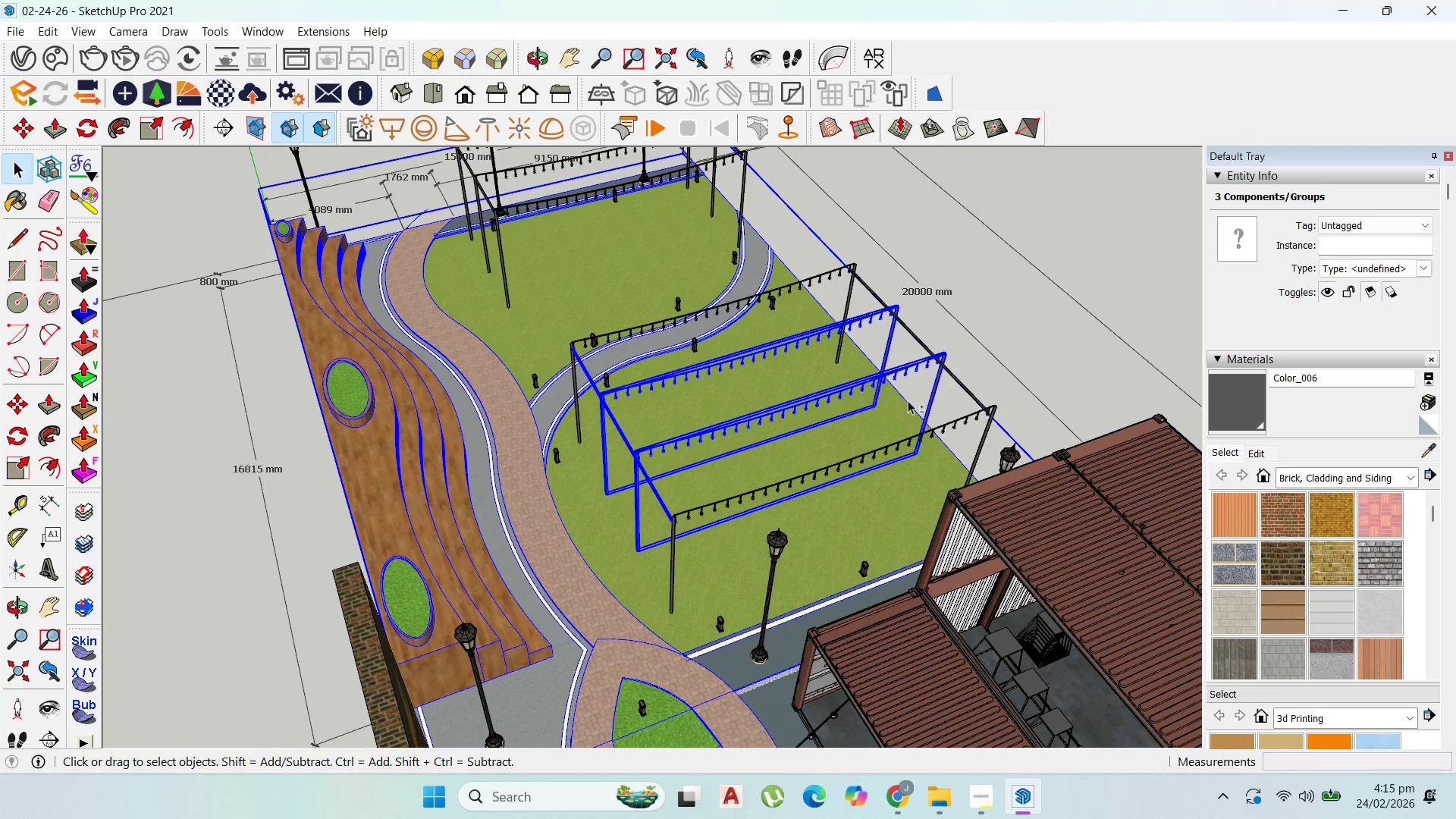 
hold_key(key=ShiftLeft, duration=1.5)
left_click([903, 500])
 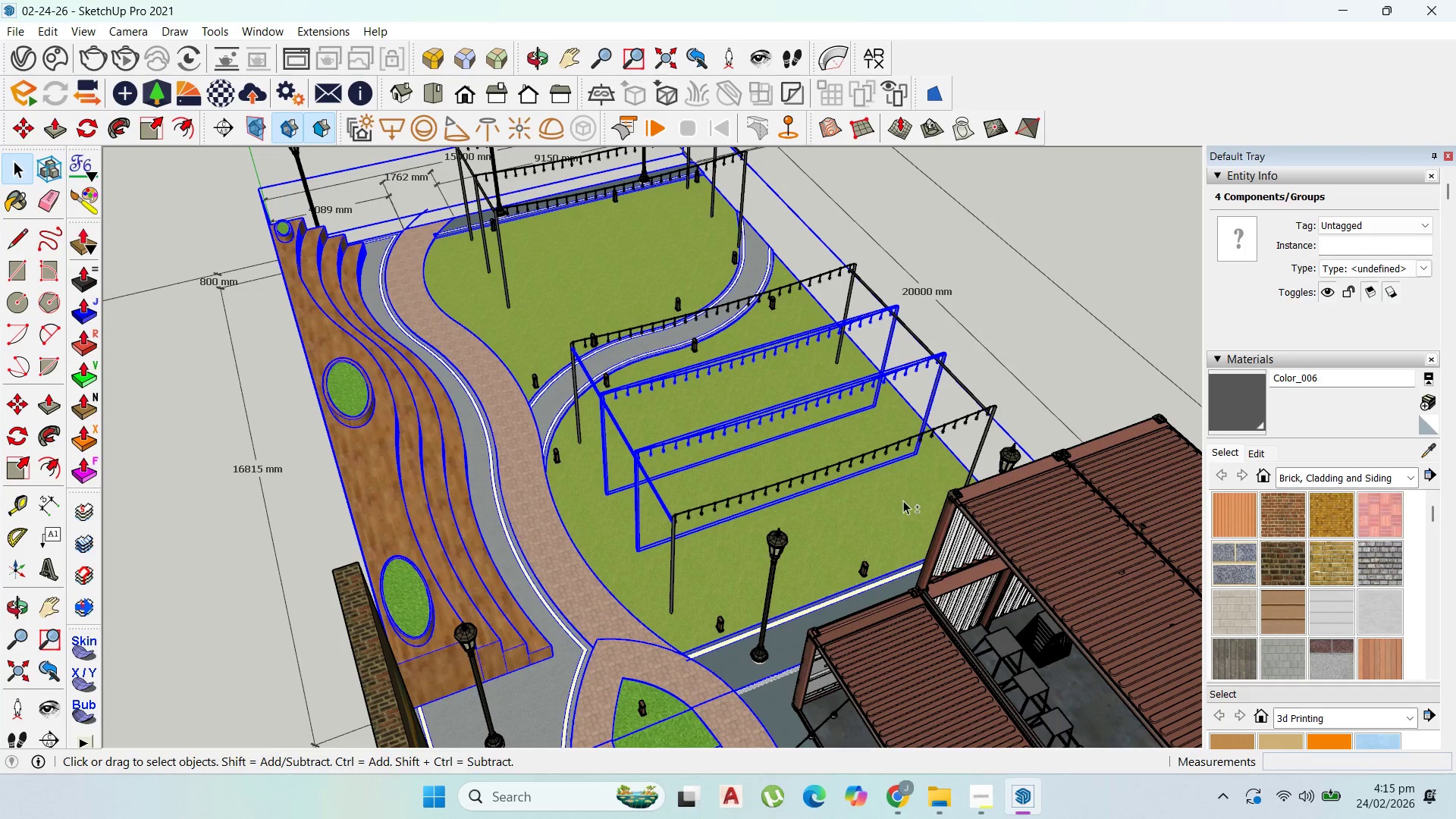 
hold_key(key=ShiftLeft, duration=1.5)
left_click([991, 418])
 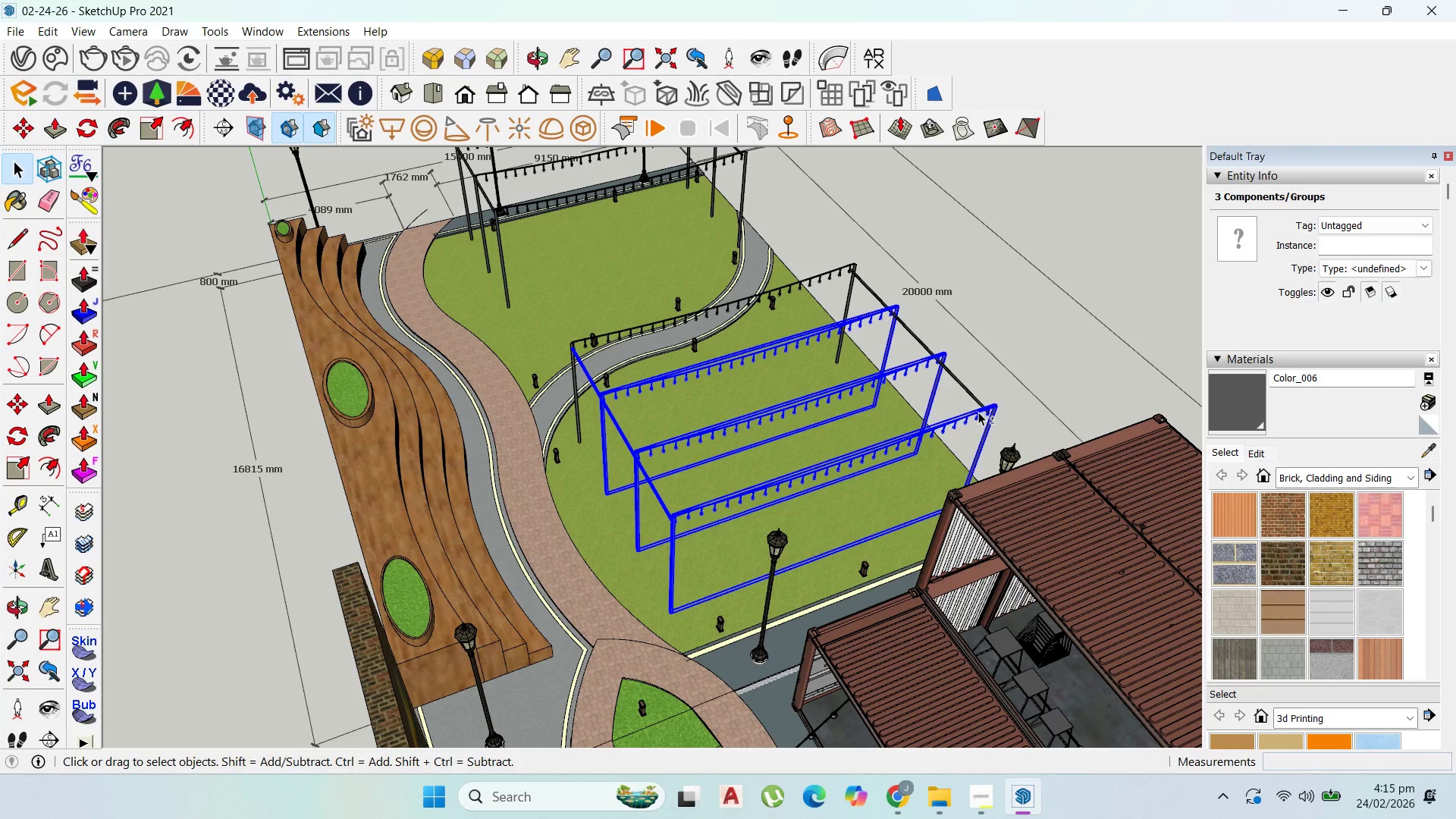 
hold_key(key=ShiftLeft, duration=1.5)
left_click([954, 375])
 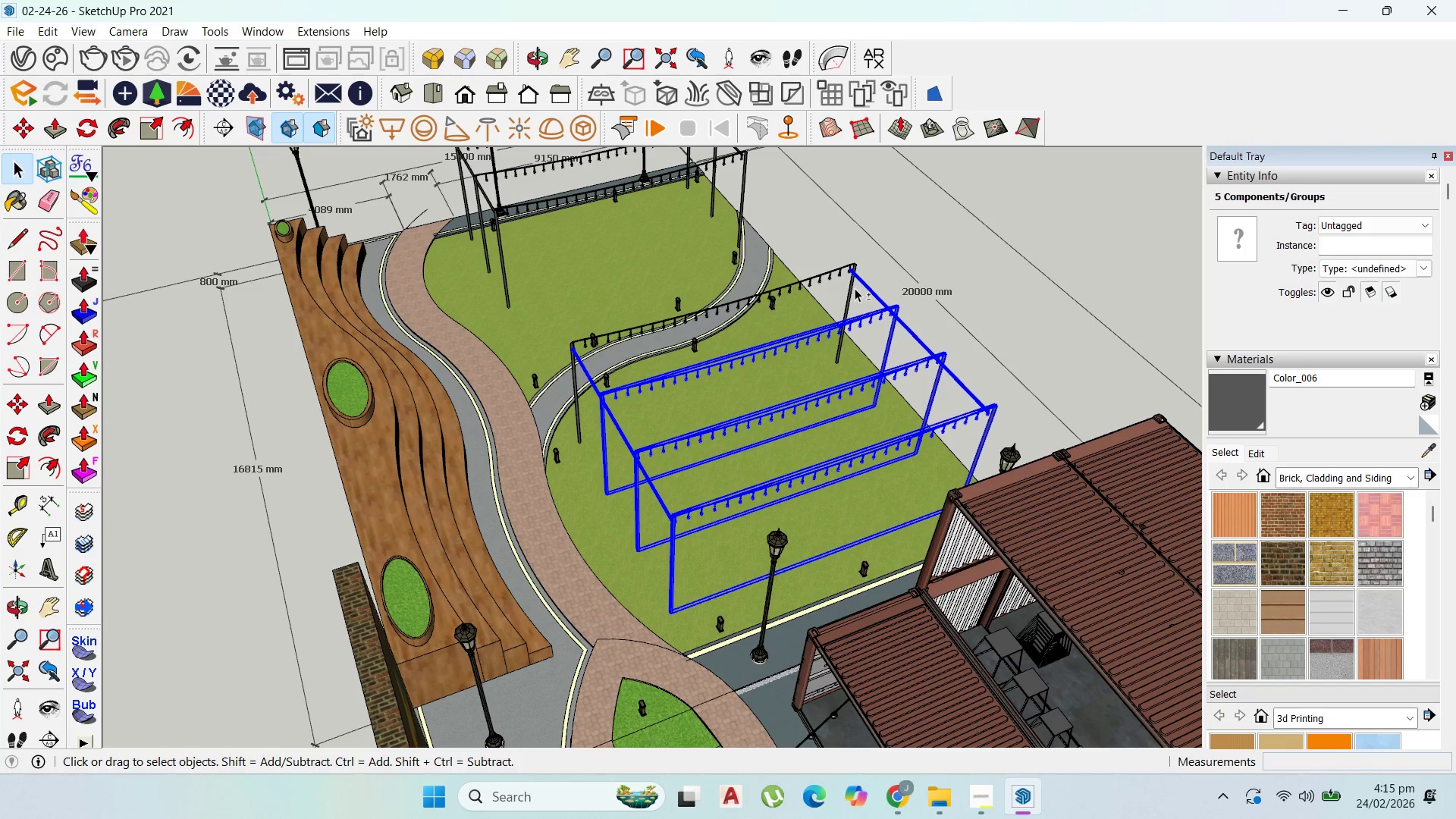 
hold_key(key=ShiftLeft, duration=1.5)
left_click([851, 288])
 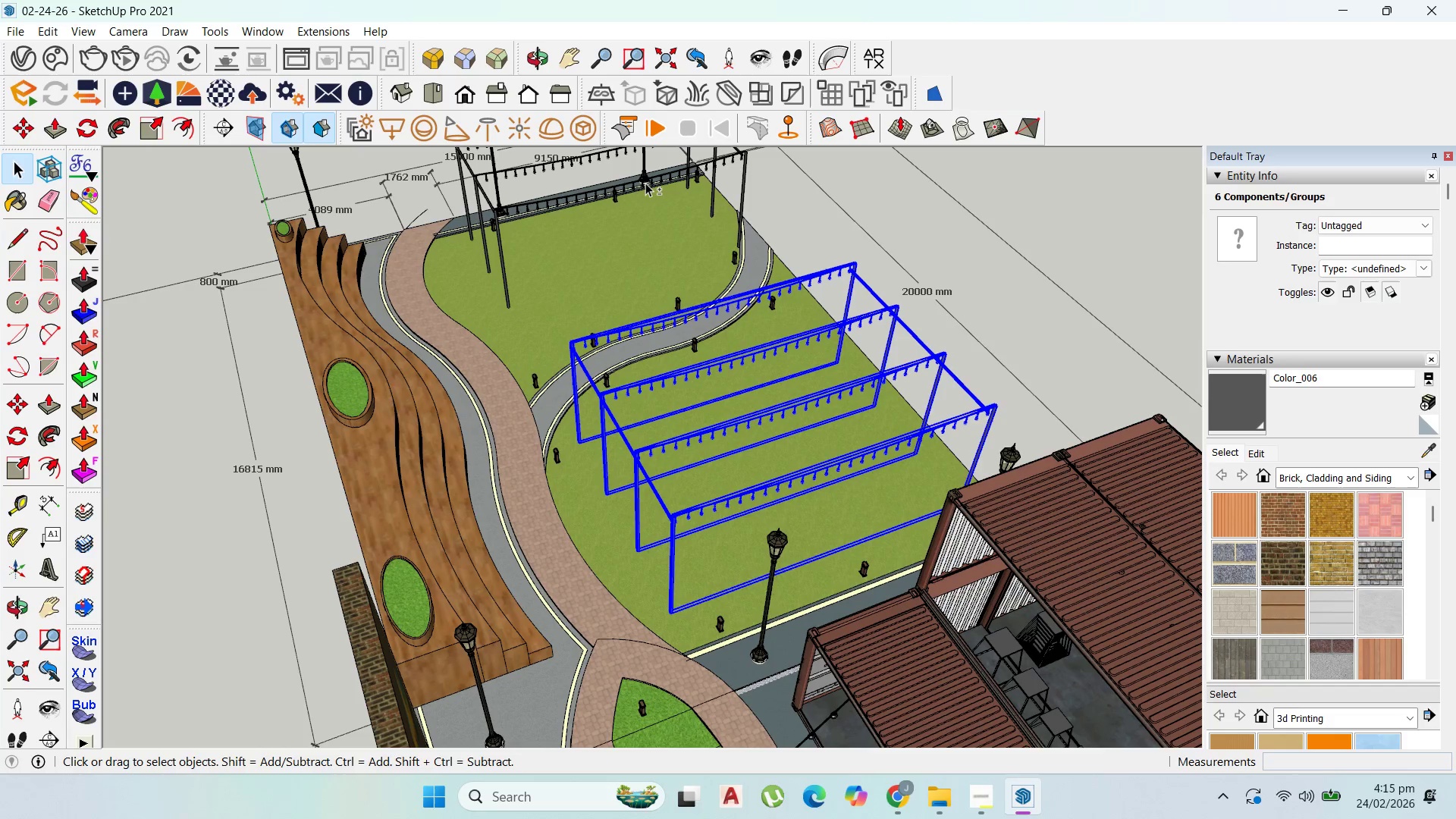 
left_click([645, 182])
 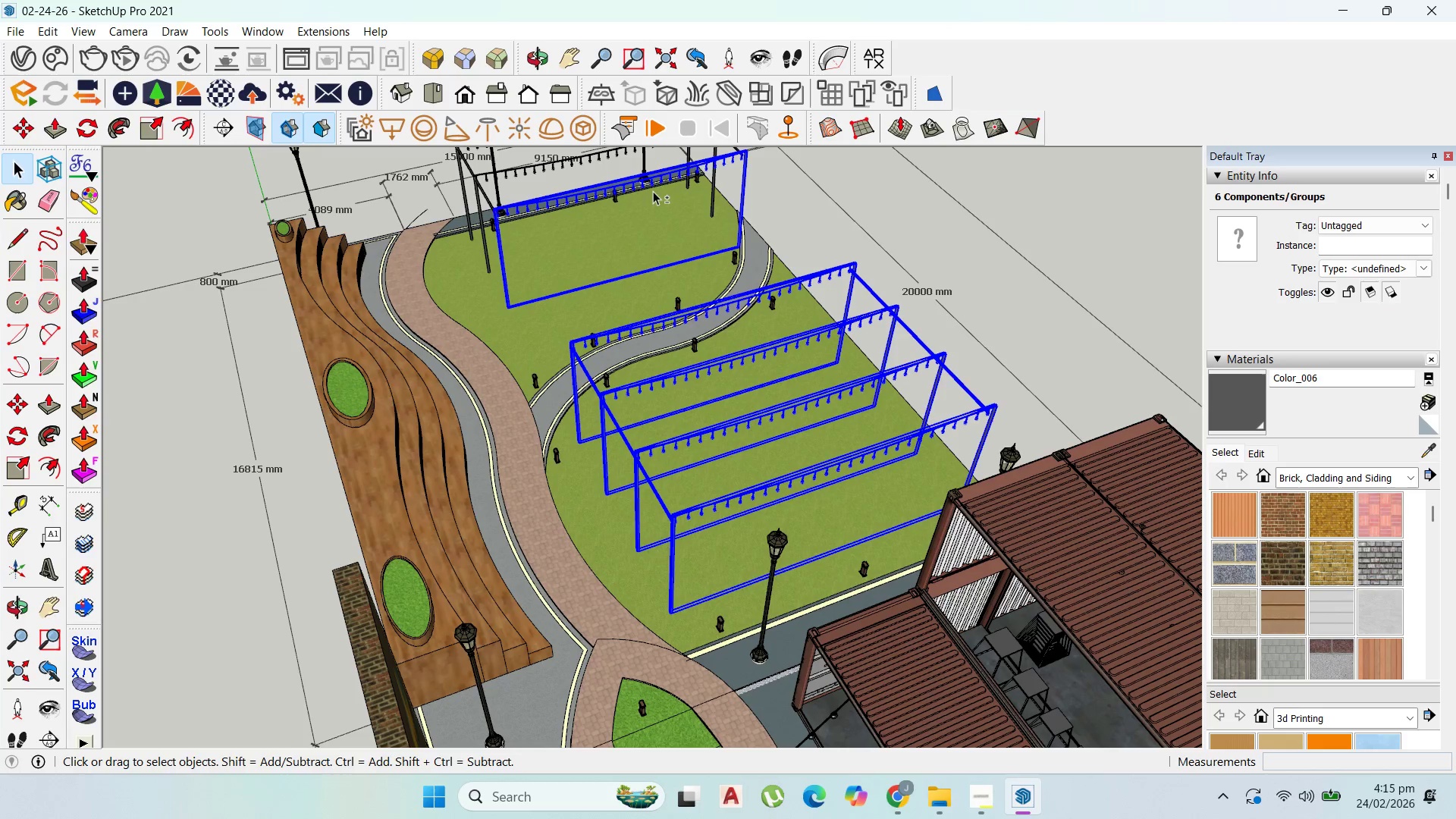 
key(Shift+ShiftLeft)
 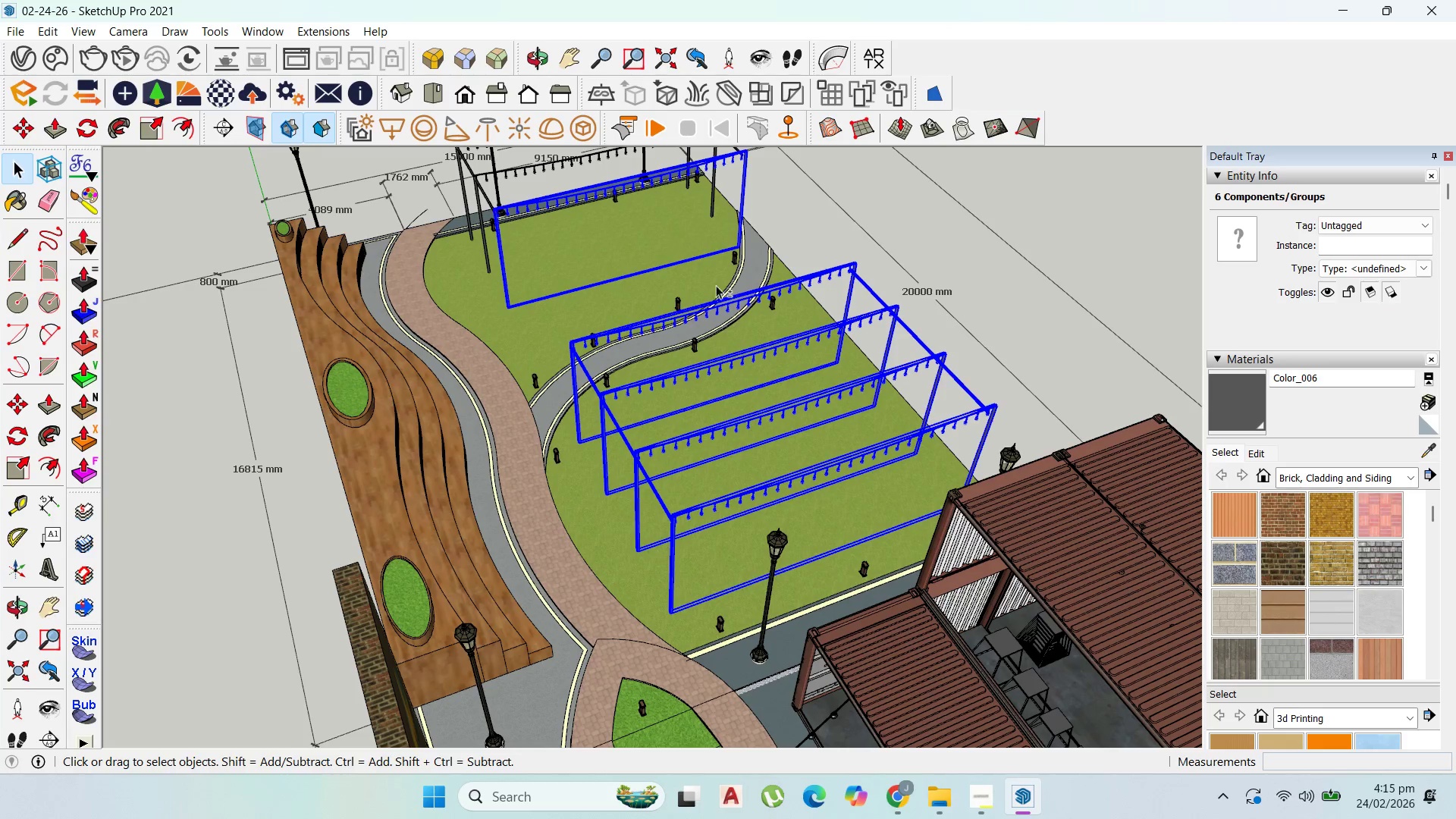 
key(Shift+ShiftLeft)
 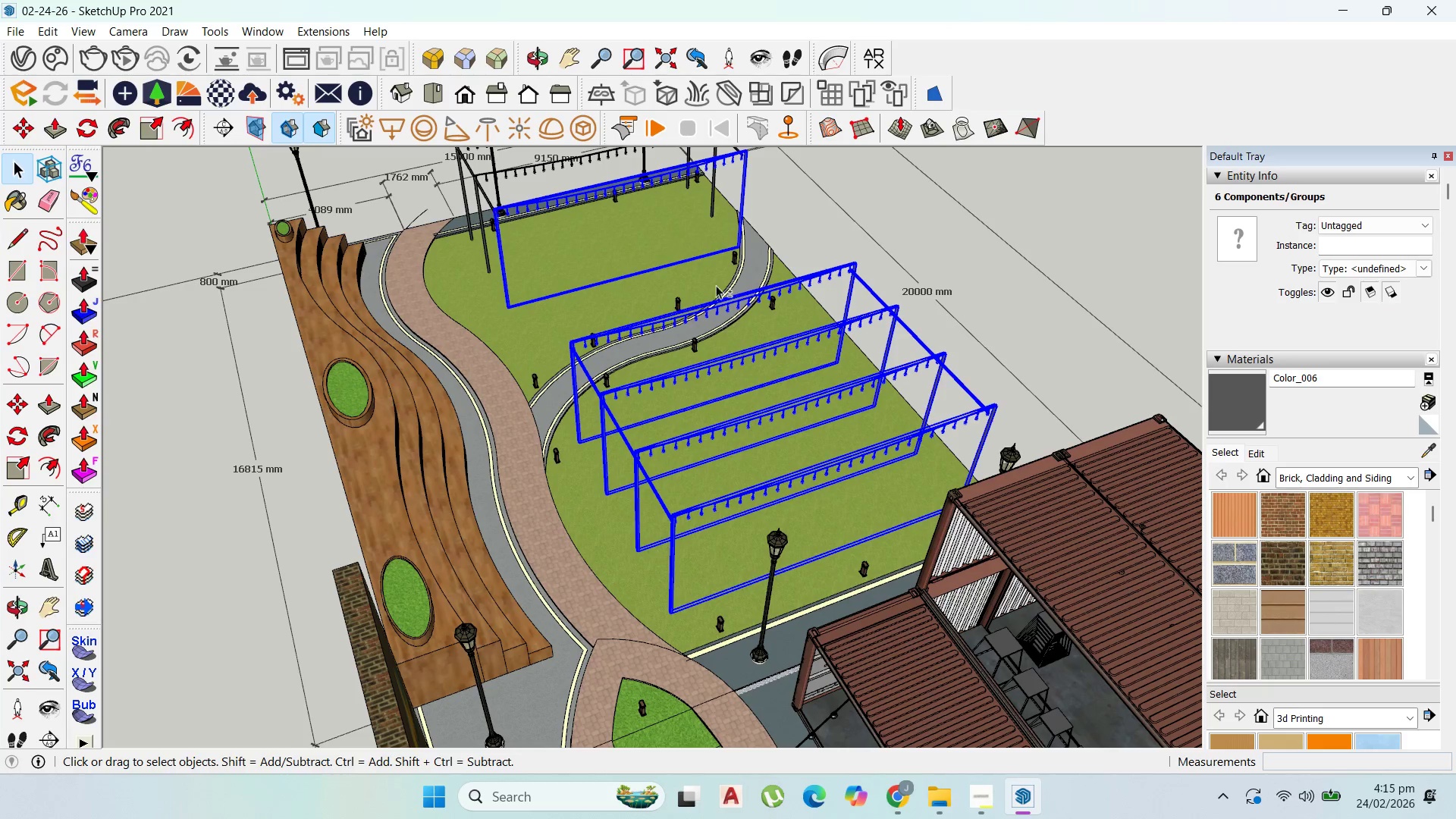 
key(Shift+ShiftLeft)
 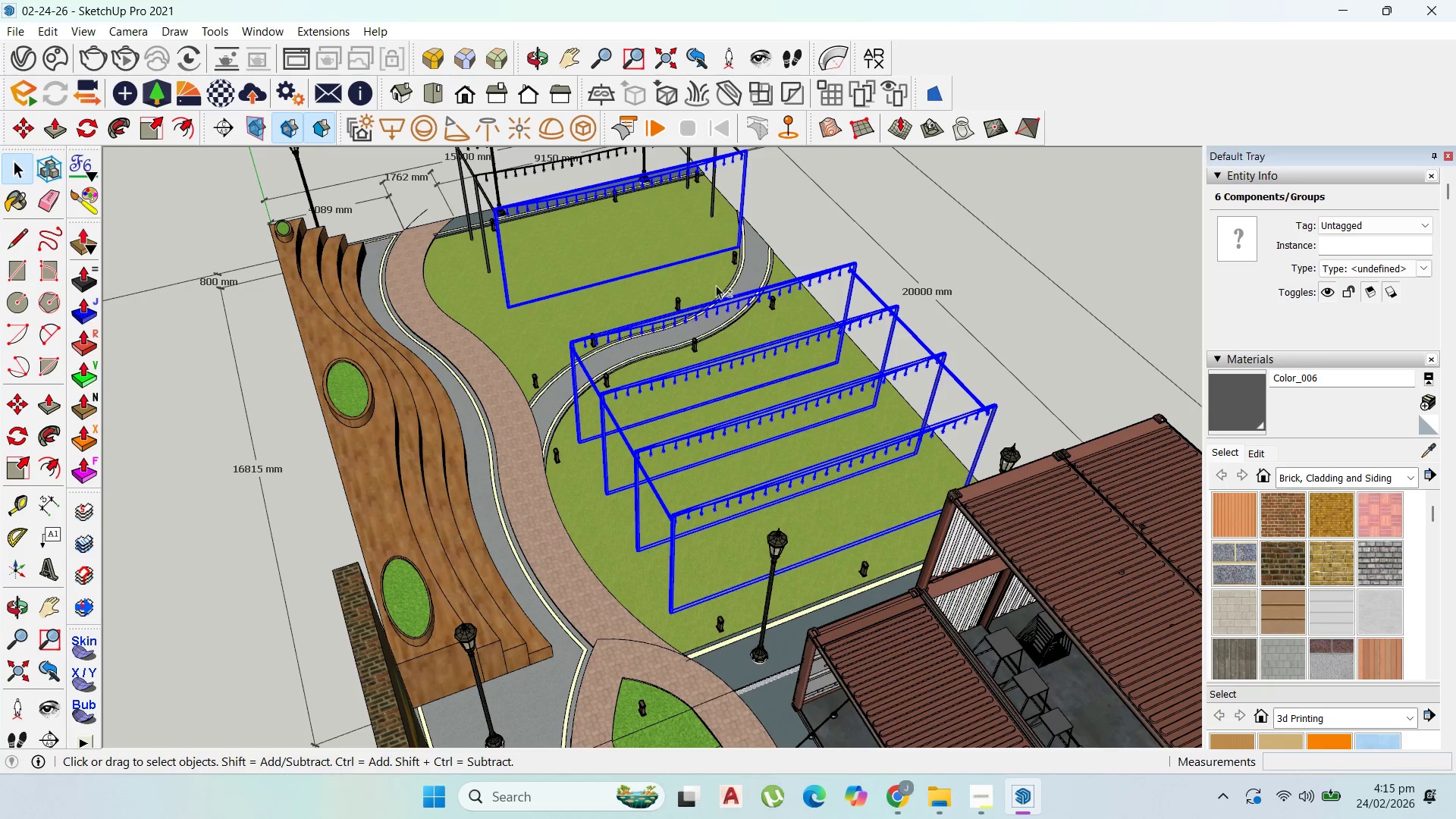 
key(Shift+ShiftLeft)
 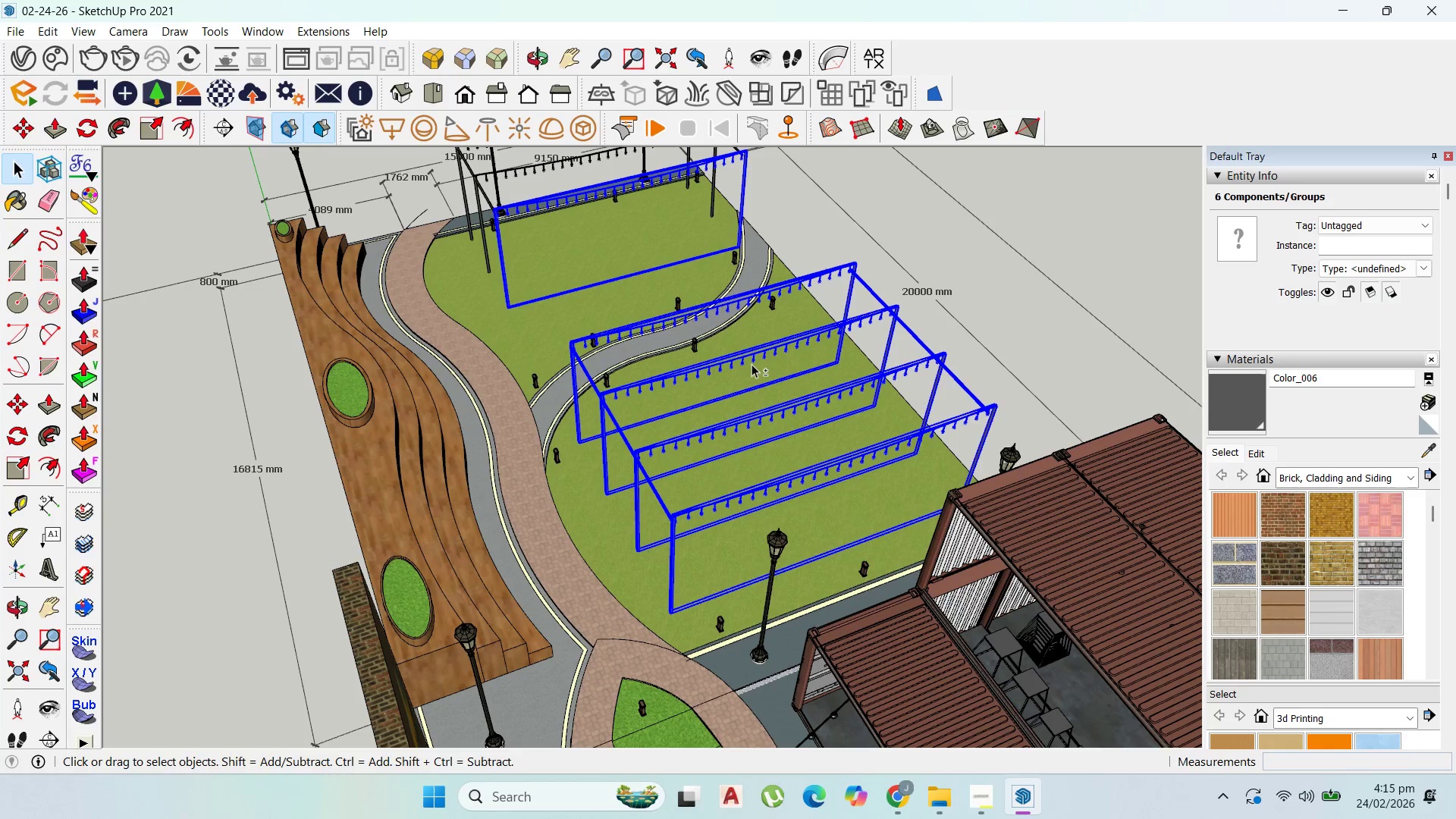 
key(Shift+ShiftLeft)
 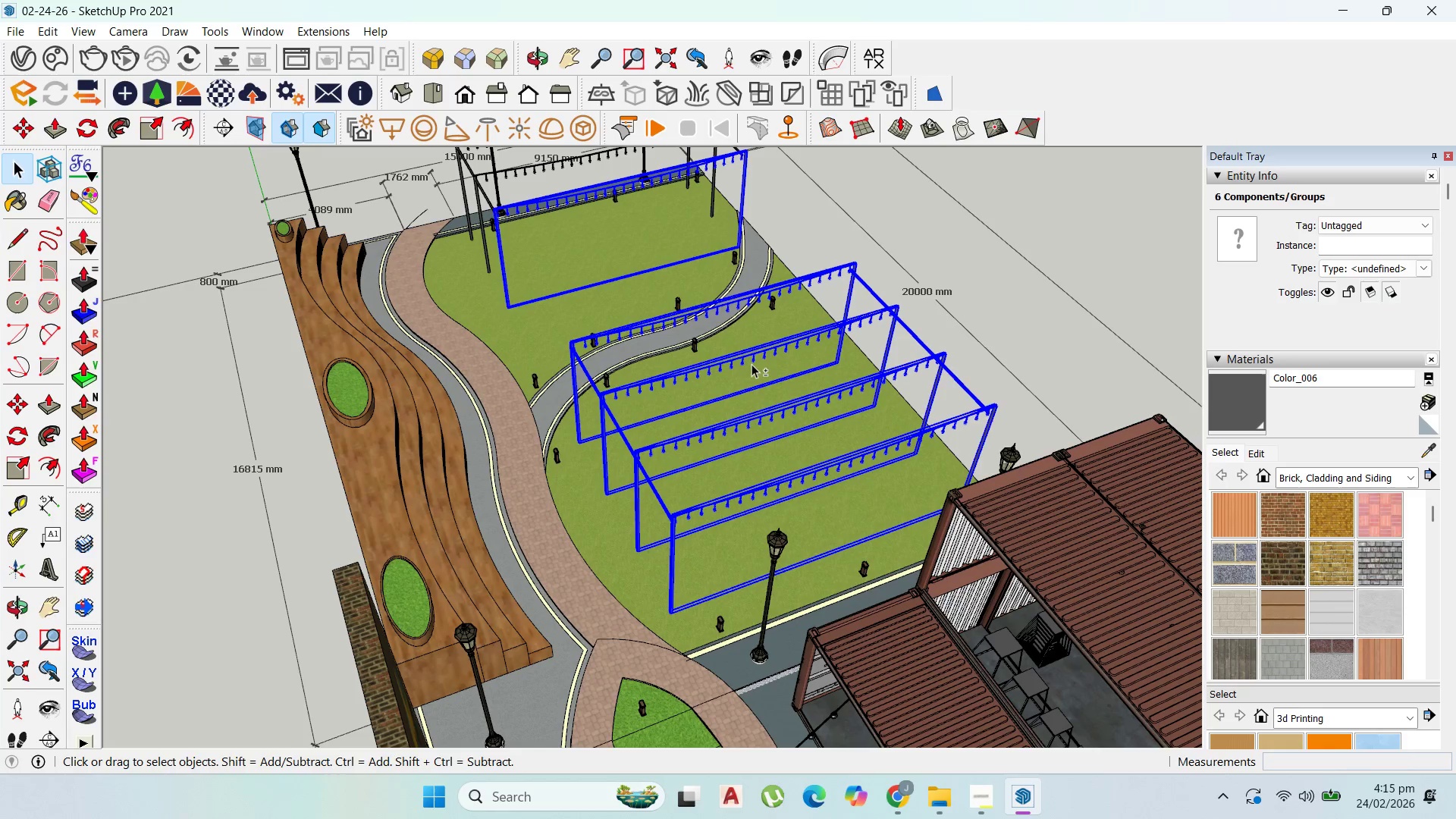 
key(Shift+ShiftLeft)
 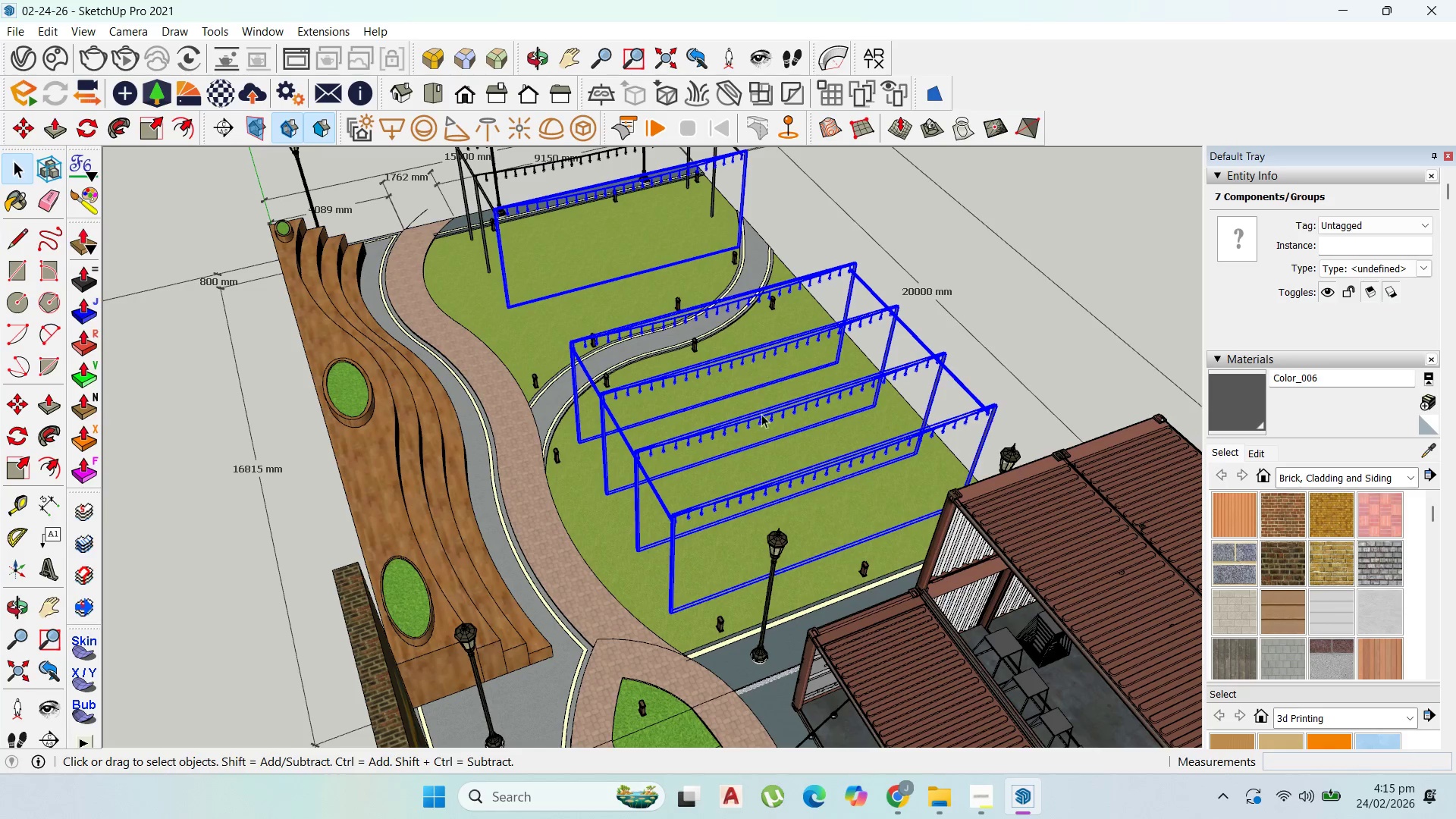 
key(Shift+ShiftLeft)
 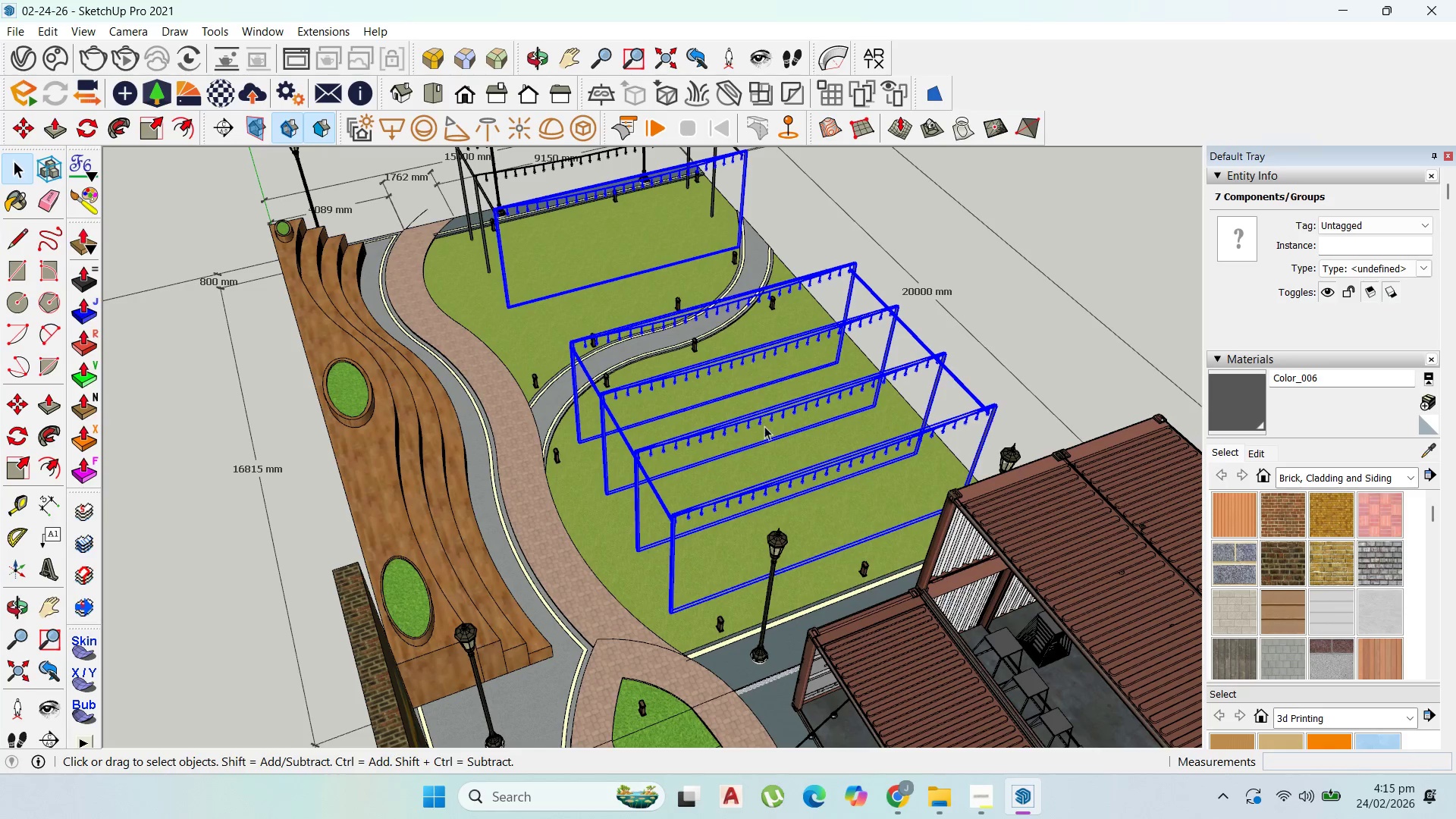 
key(Shift+ShiftLeft)
 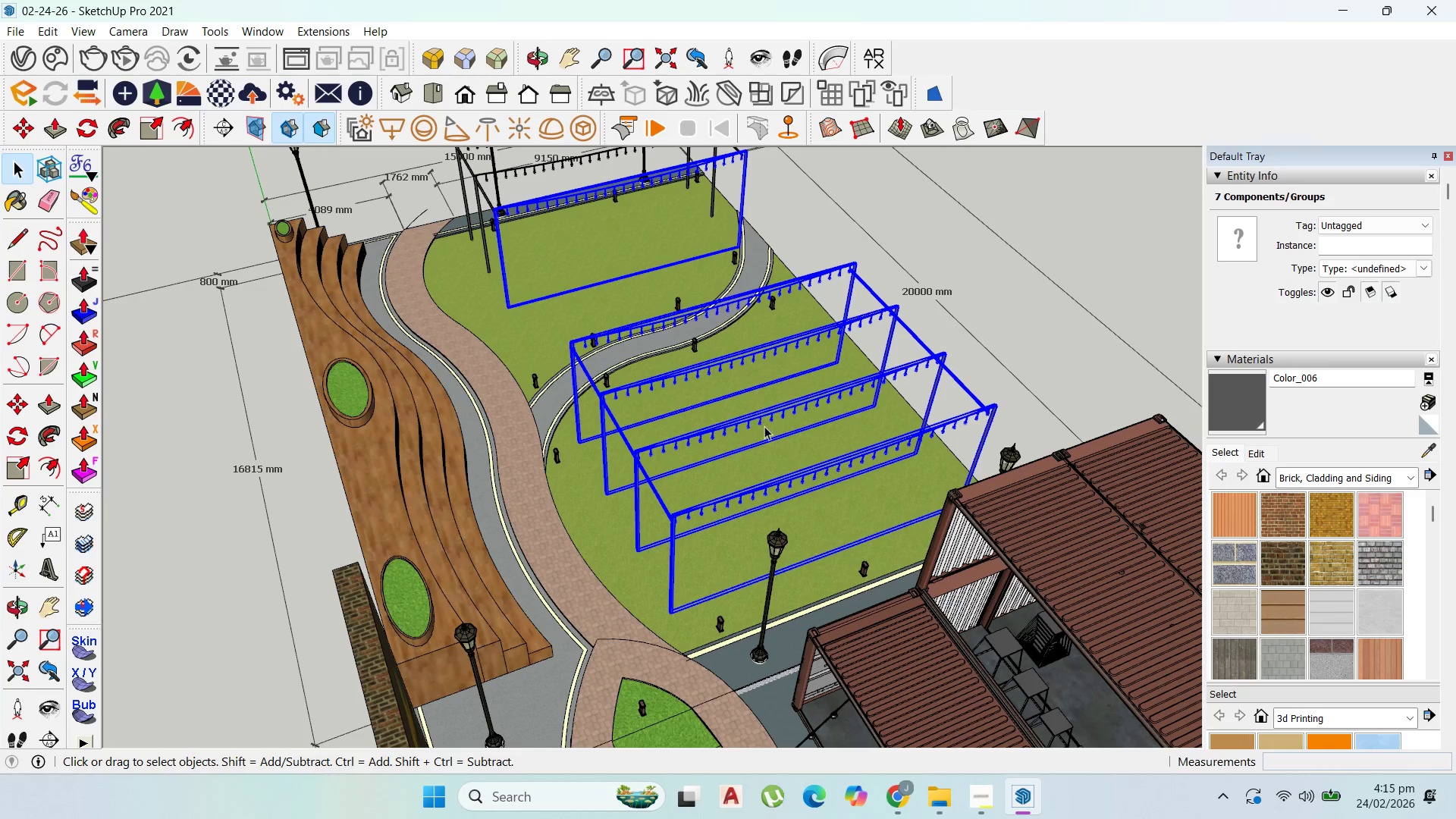 
hold_key(key=ShiftLeft, duration=1.51)
left_click([525, 208])
 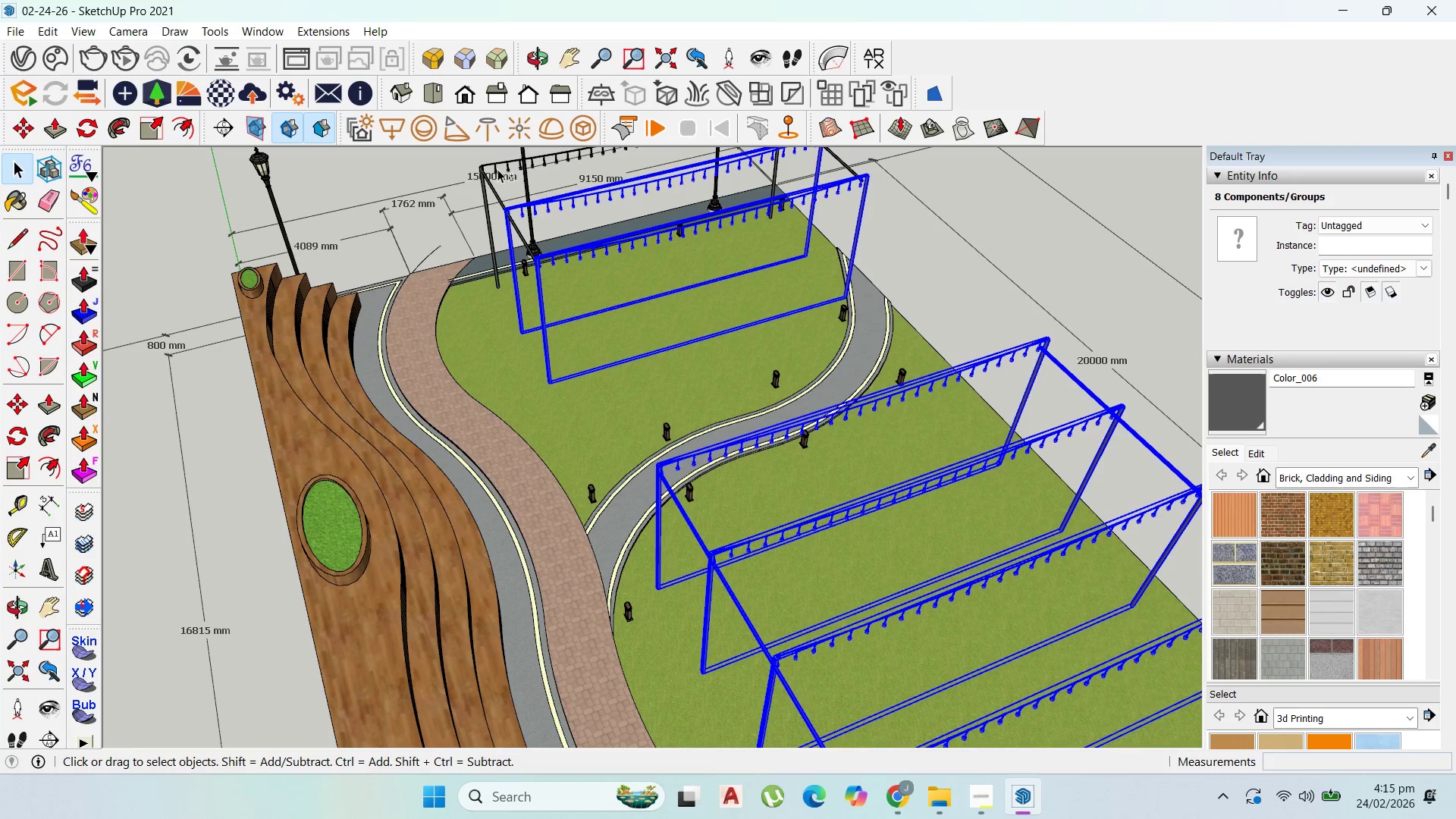 
scroll: coordinate [526, 212], scroll_direction: up, amount: 3.0
 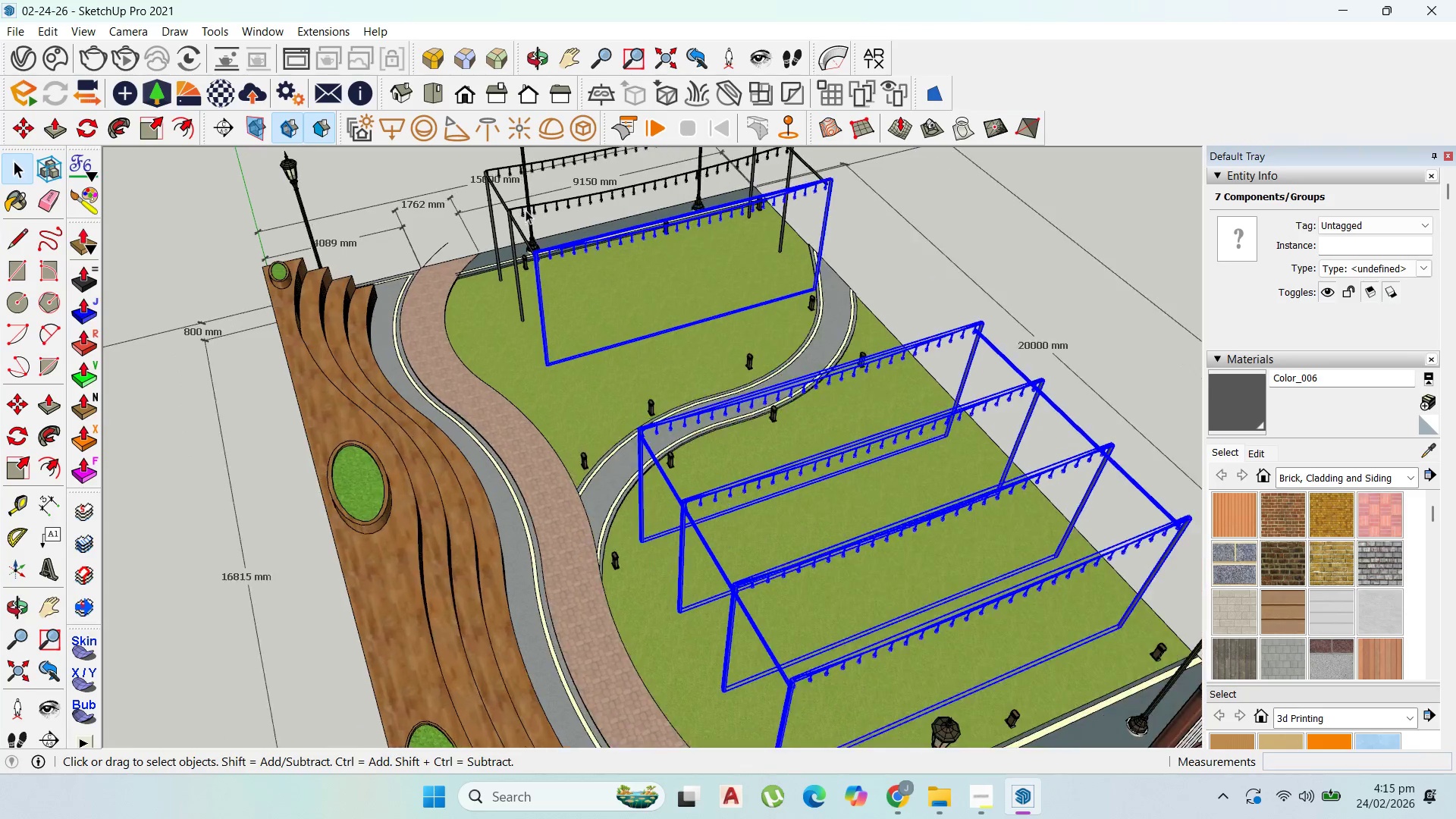 
hold_key(key=ShiftLeft, duration=1.5)
left_click([499, 201])
 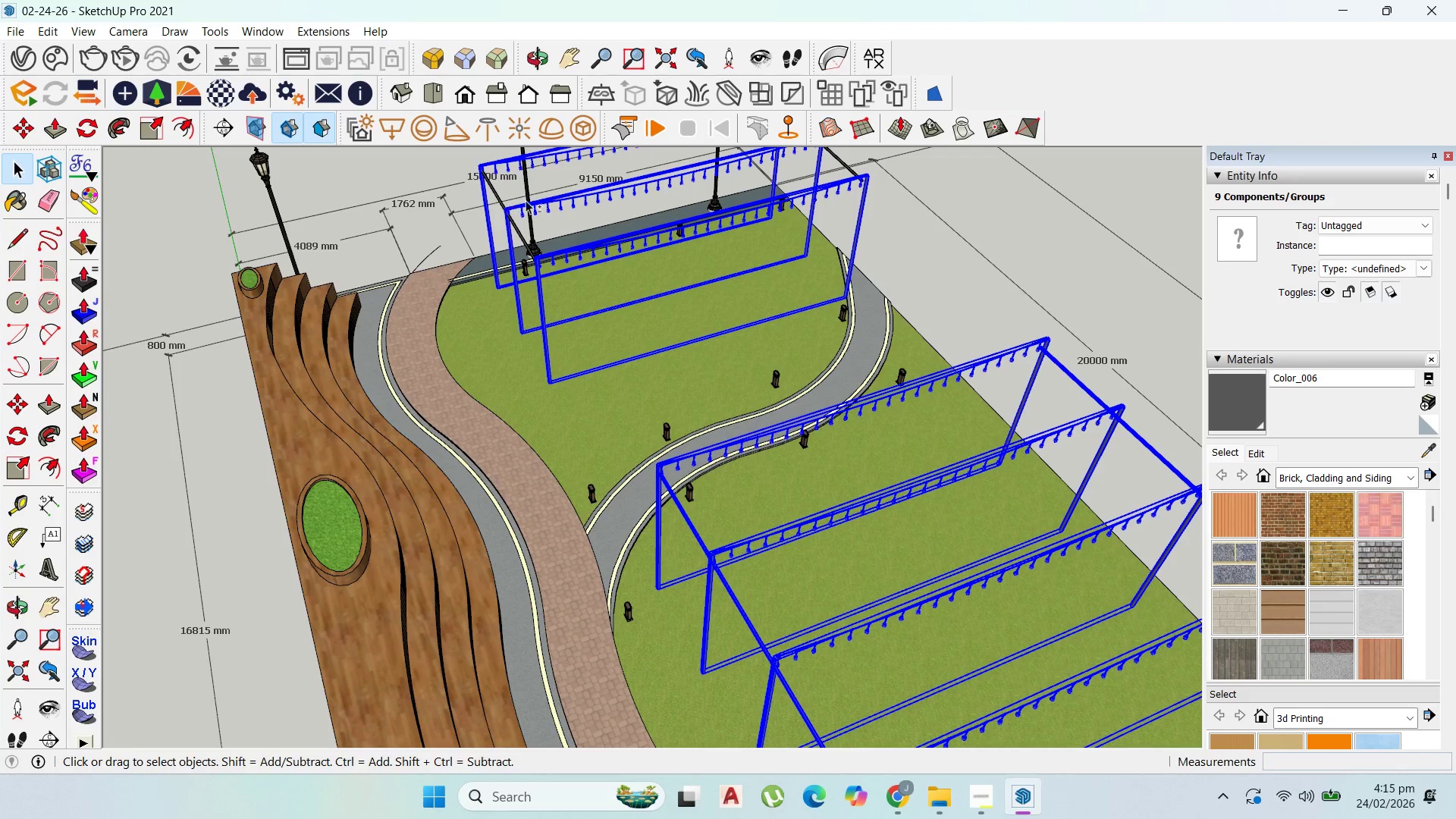 
hold_key(key=ShiftLeft, duration=1.5)
left_click([849, 168])
 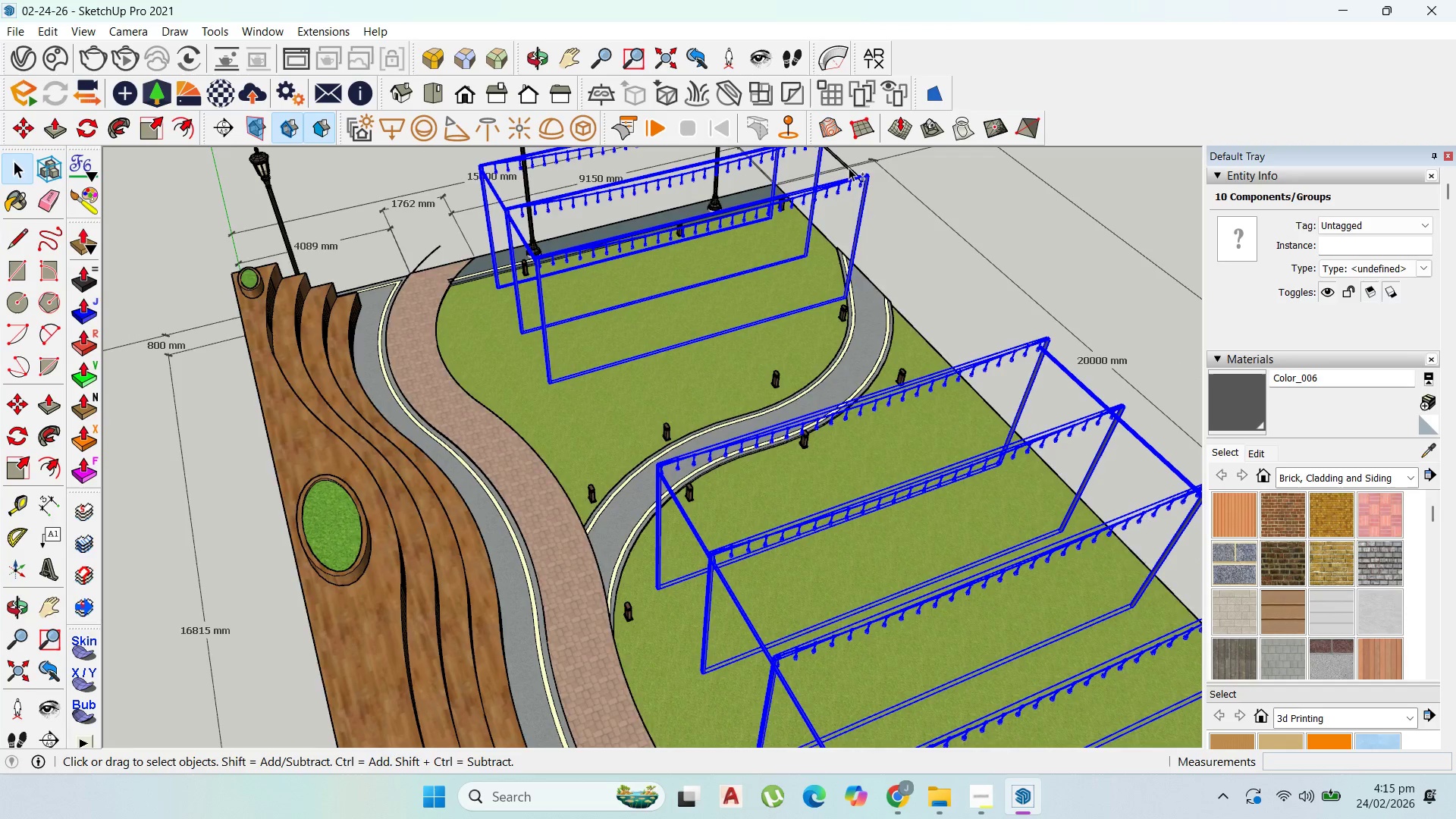 
hold_key(key=ShiftLeft, duration=0.39)
 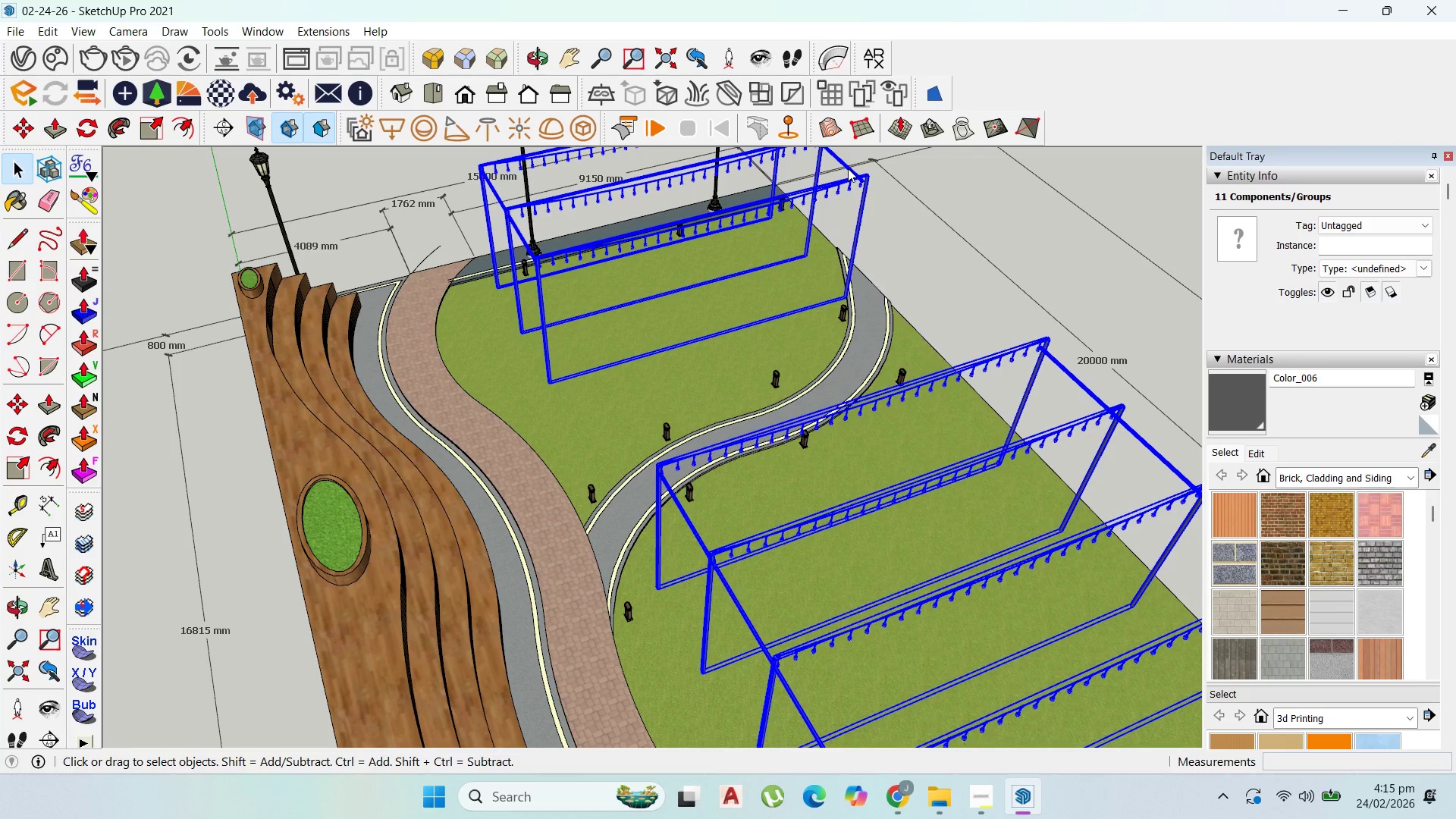 
right_click([848, 168])
 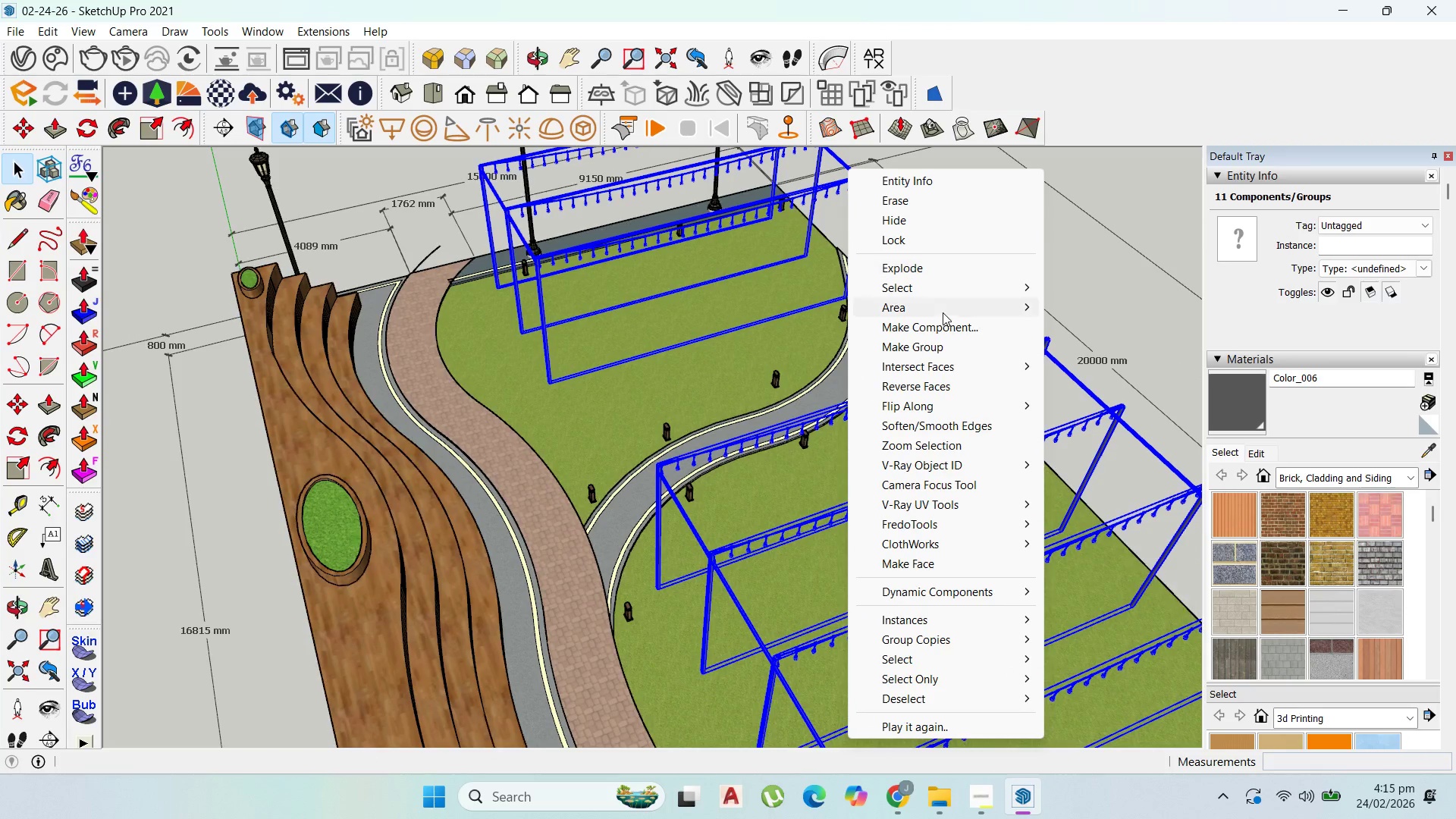 
left_click([946, 325])
 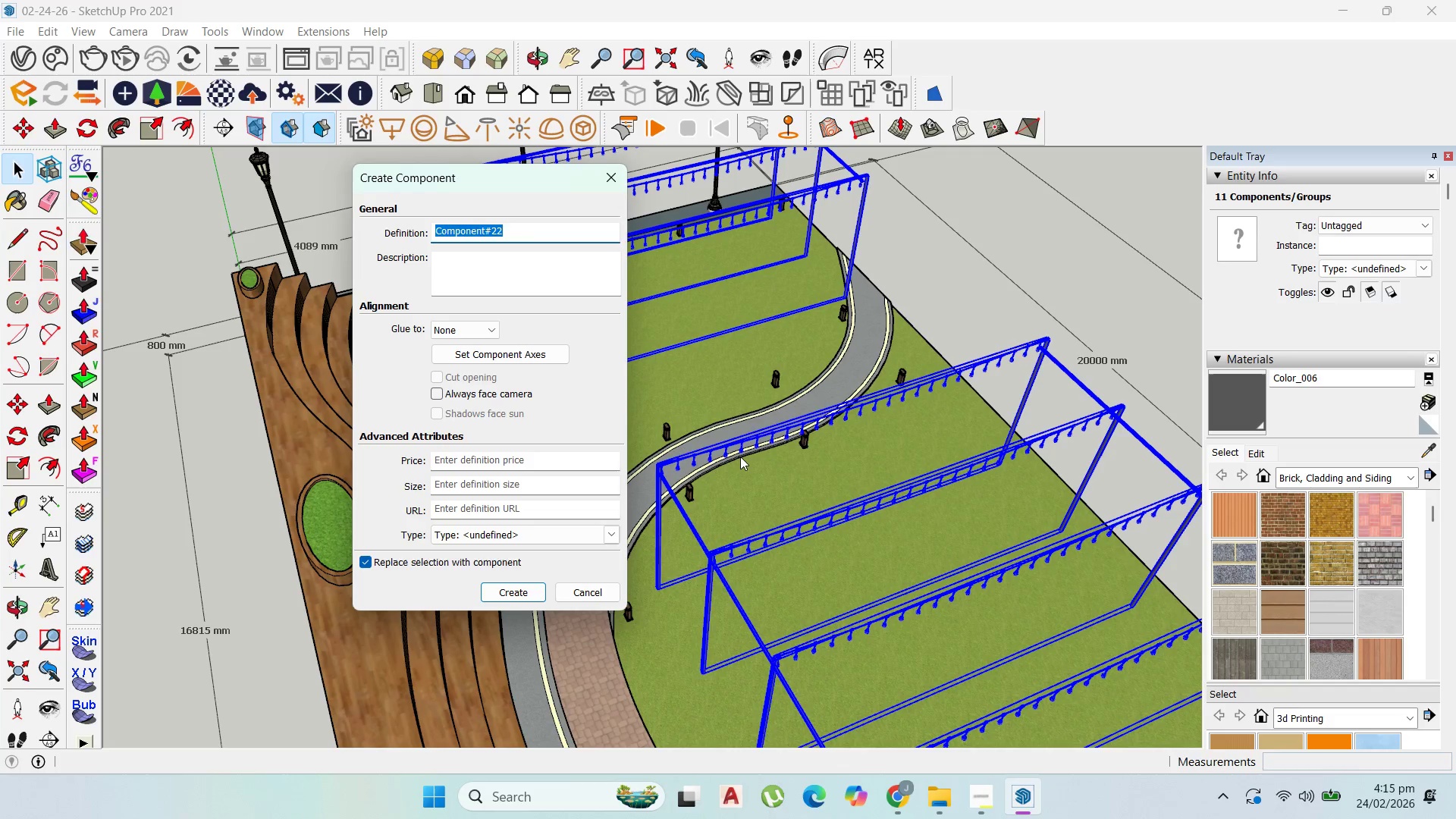 
type(string lights)
 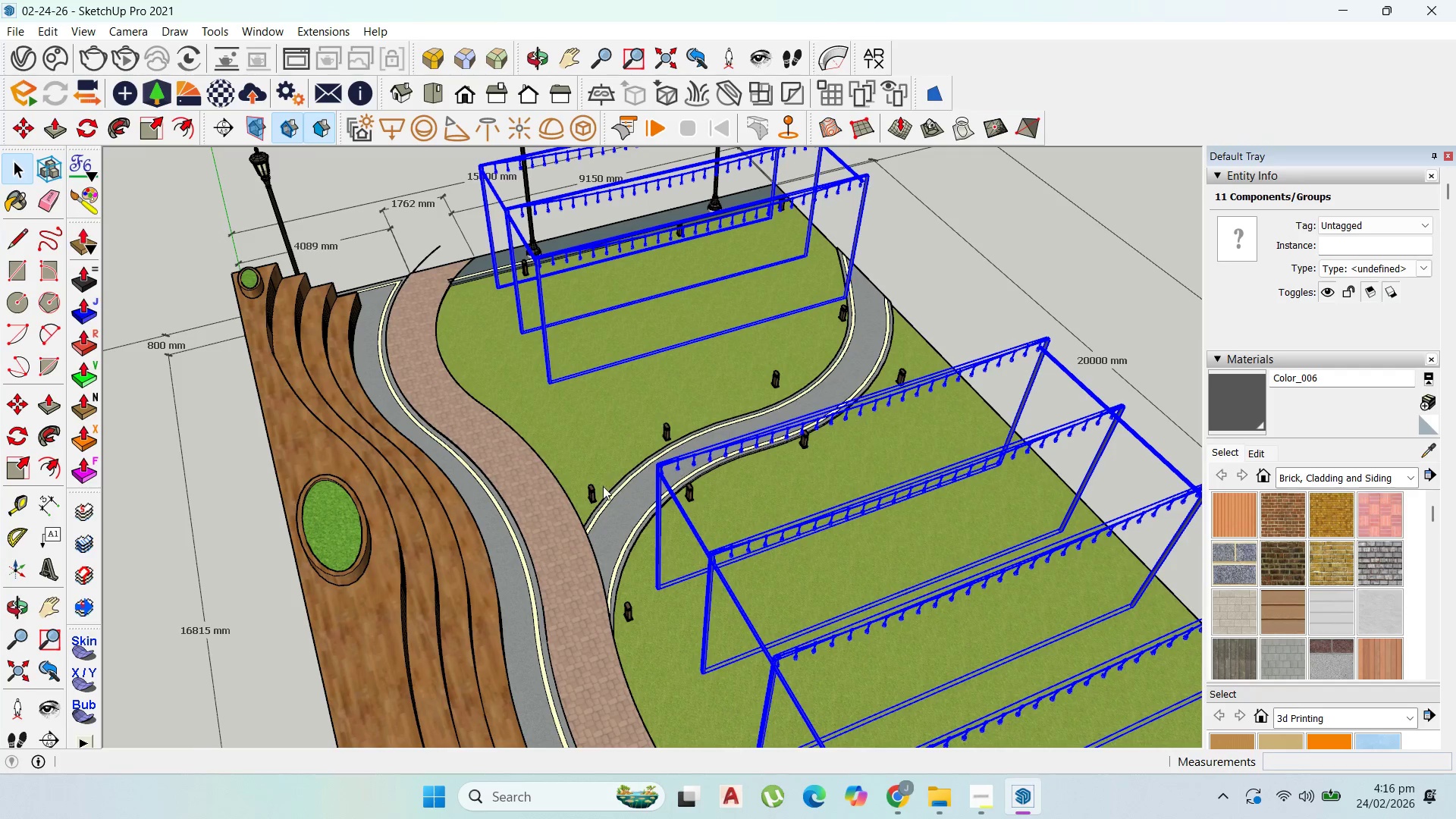 
left_click([593, 500])
 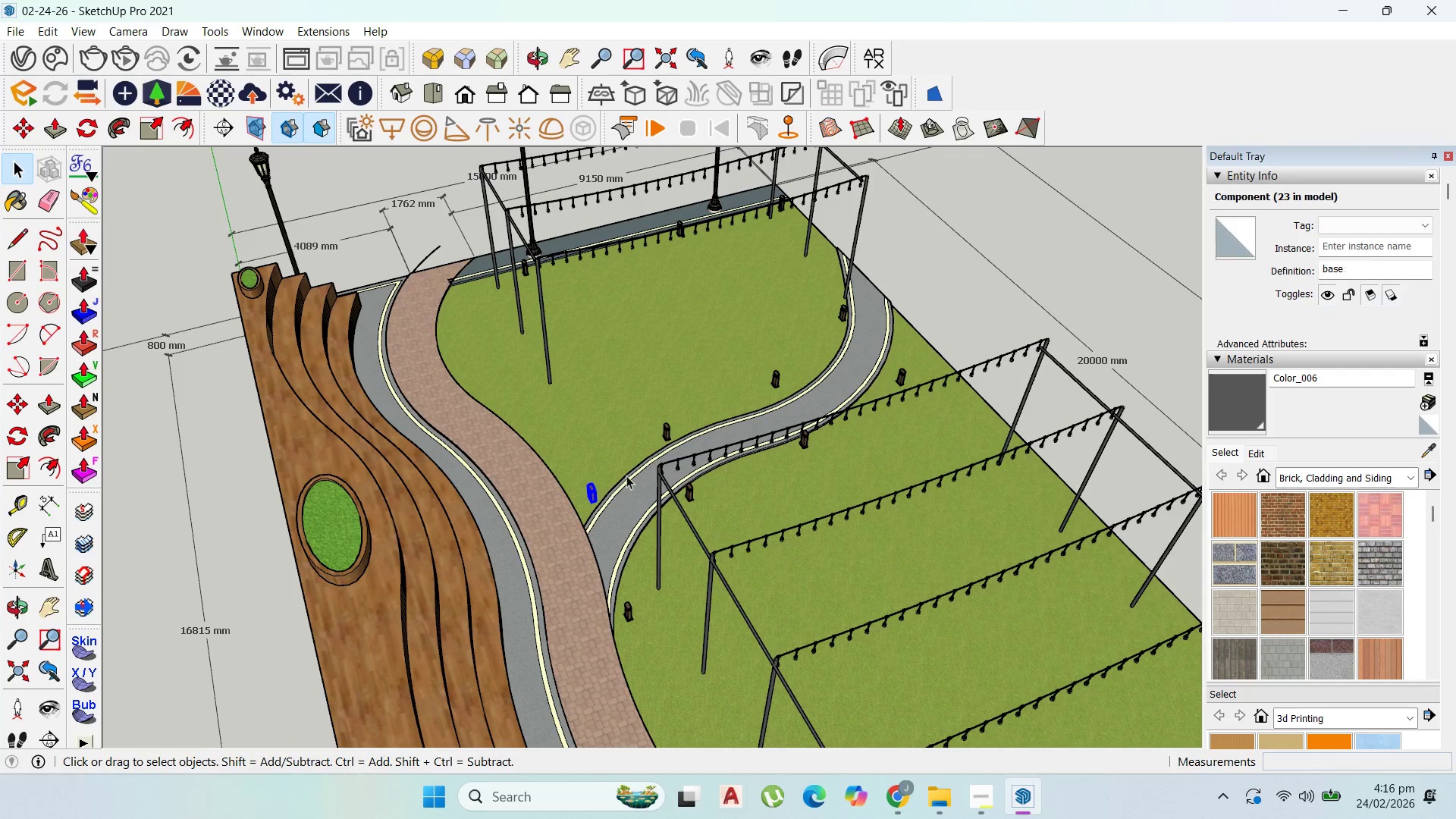 
hold_key(key=ShiftLeft, duration=1.52)
left_click([670, 433])
 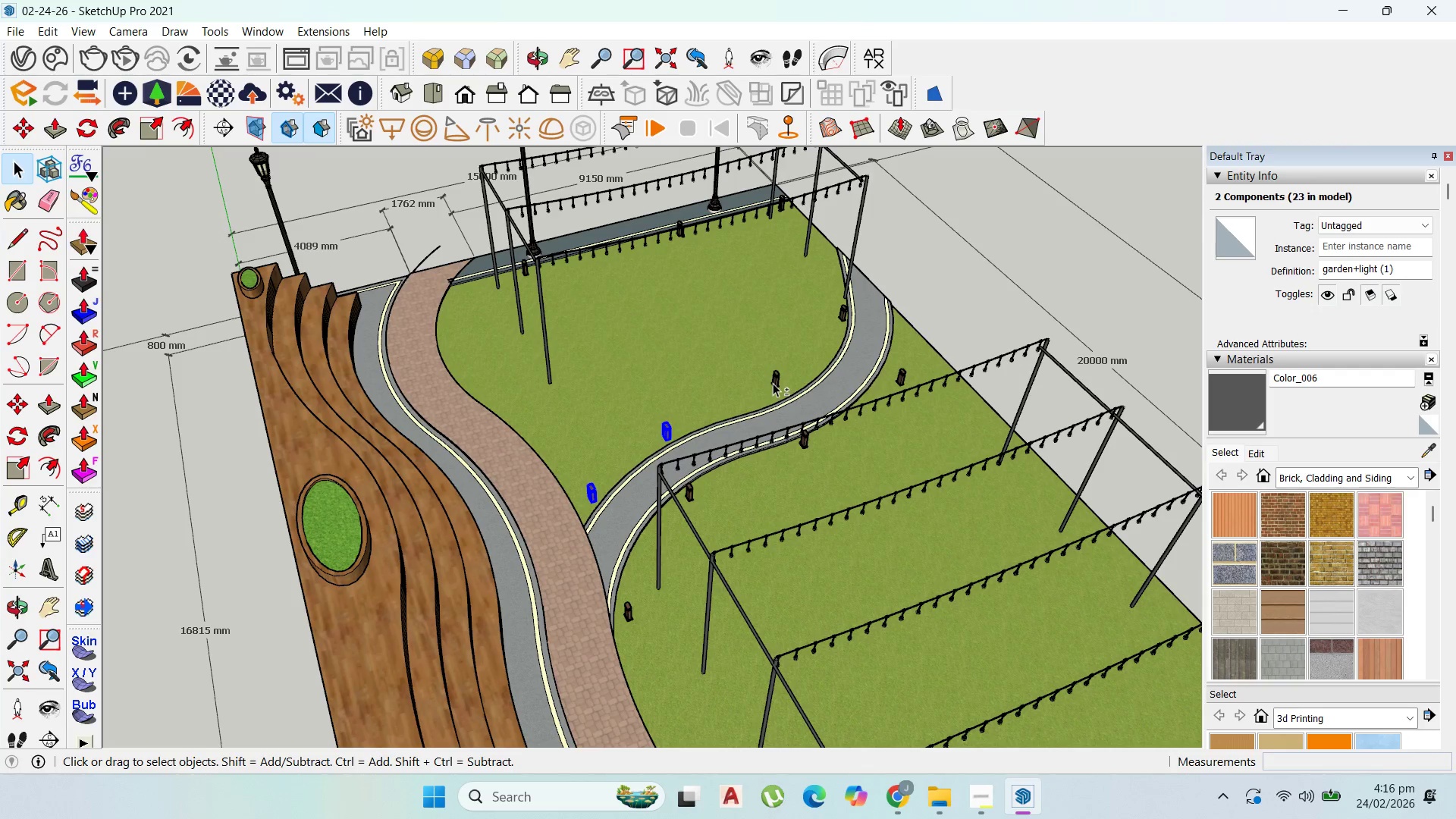 
hold_key(key=ShiftLeft, duration=1.5)
left_click([844, 314])
 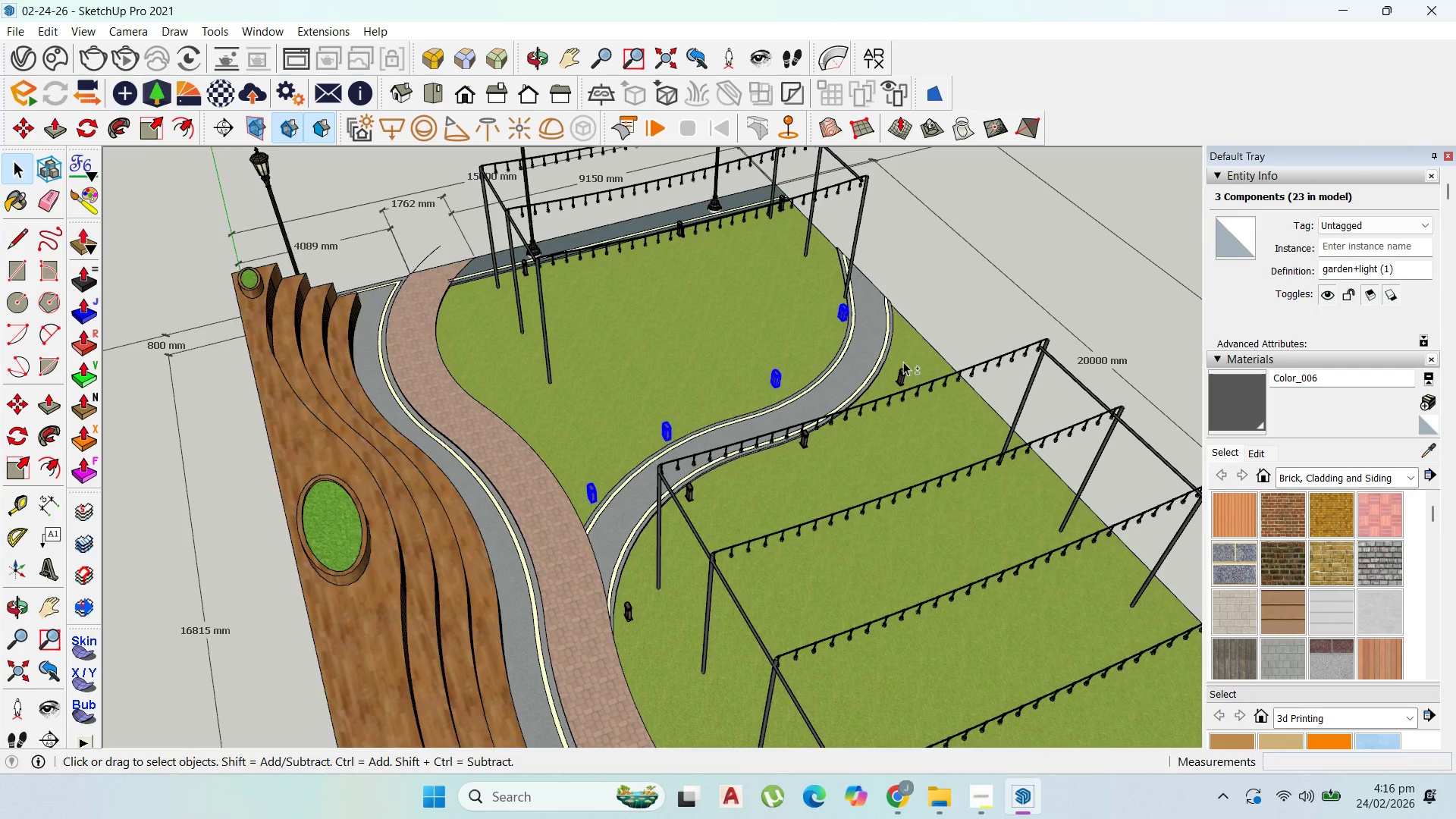 
hold_key(key=ShiftLeft, duration=1.51)
left_click([906, 375])
 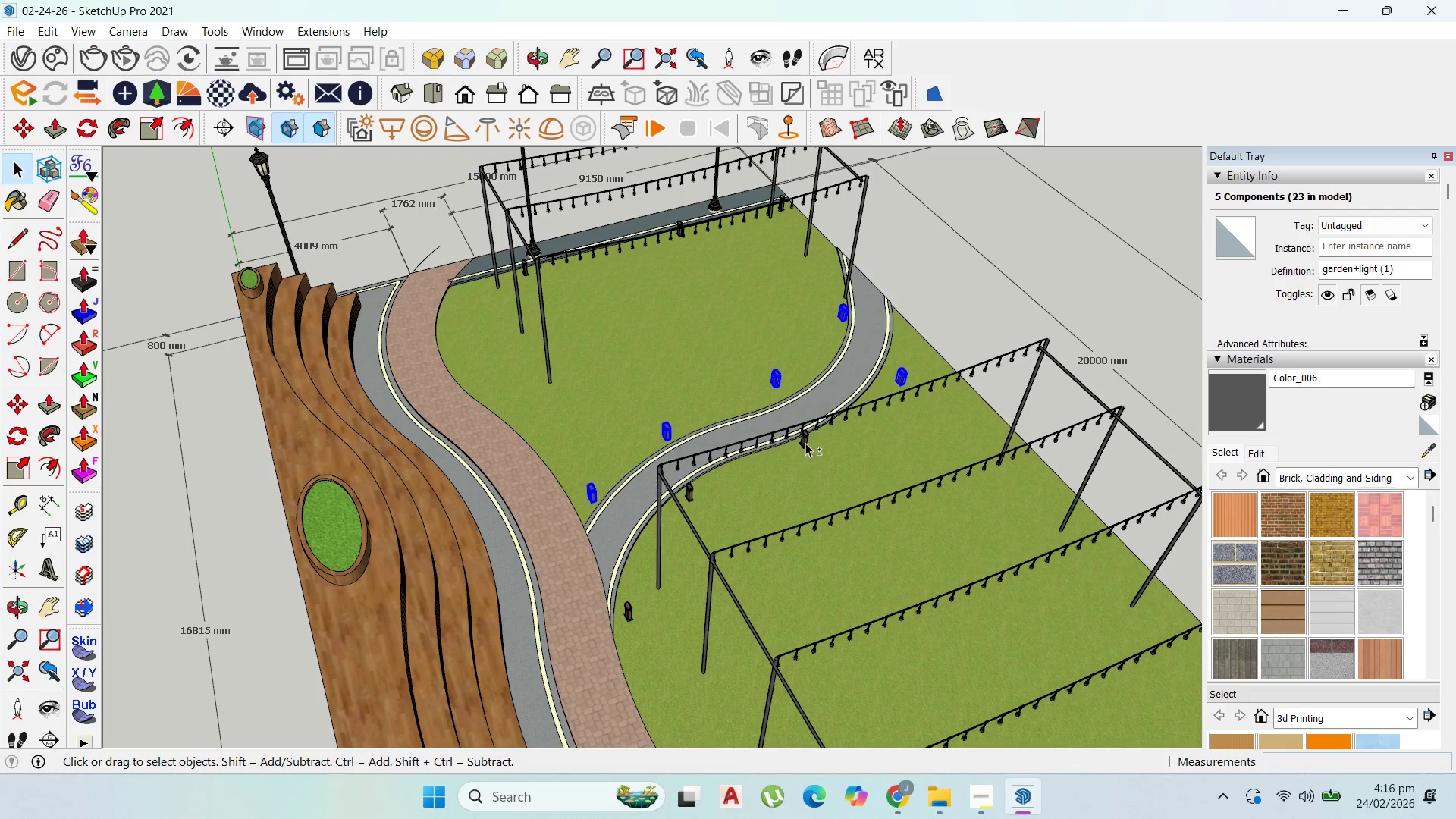 
hold_key(key=ShiftLeft, duration=1.5)
left_click([689, 492])
 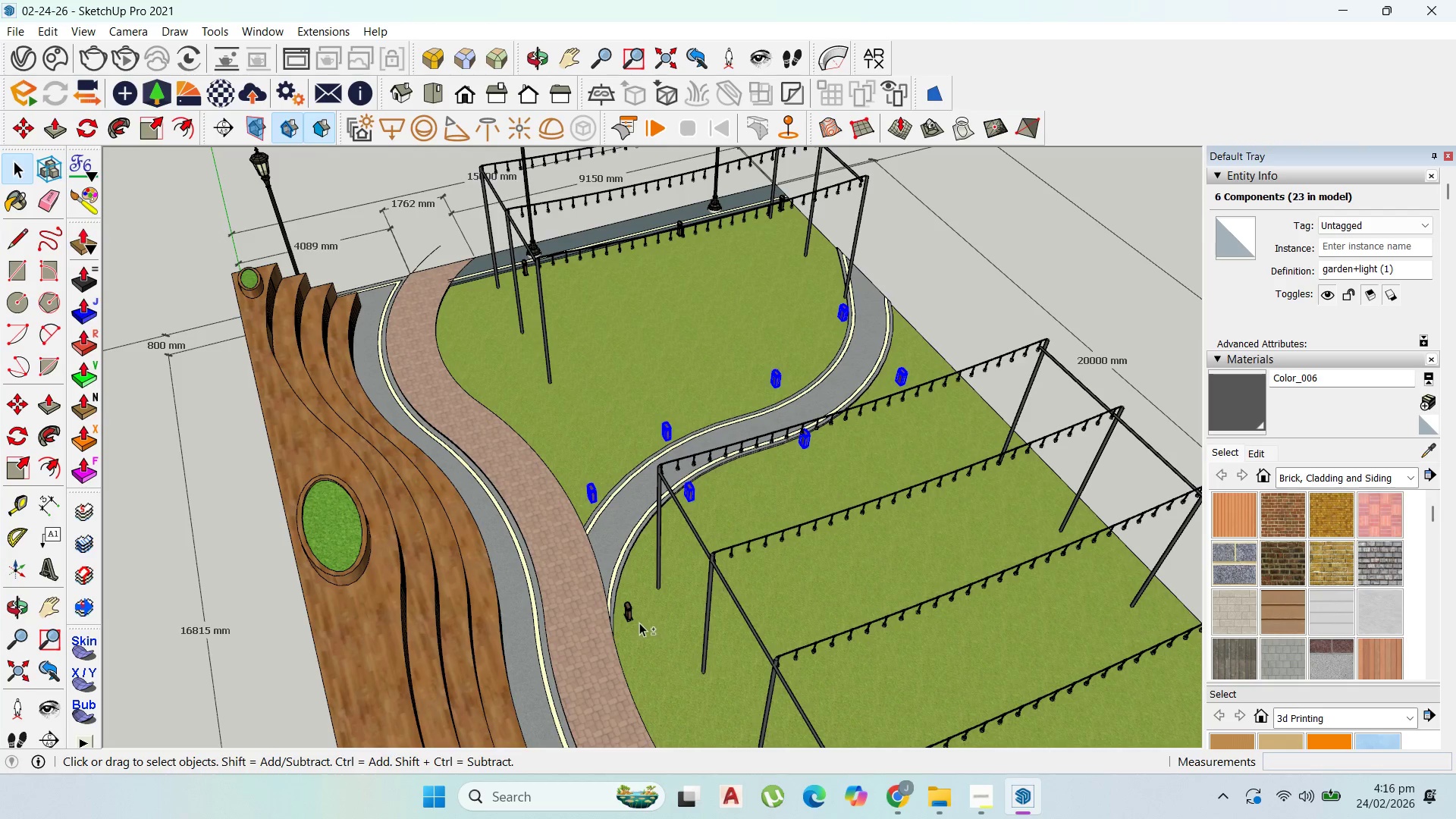 
hold_key(key=ShiftLeft, duration=0.41)
 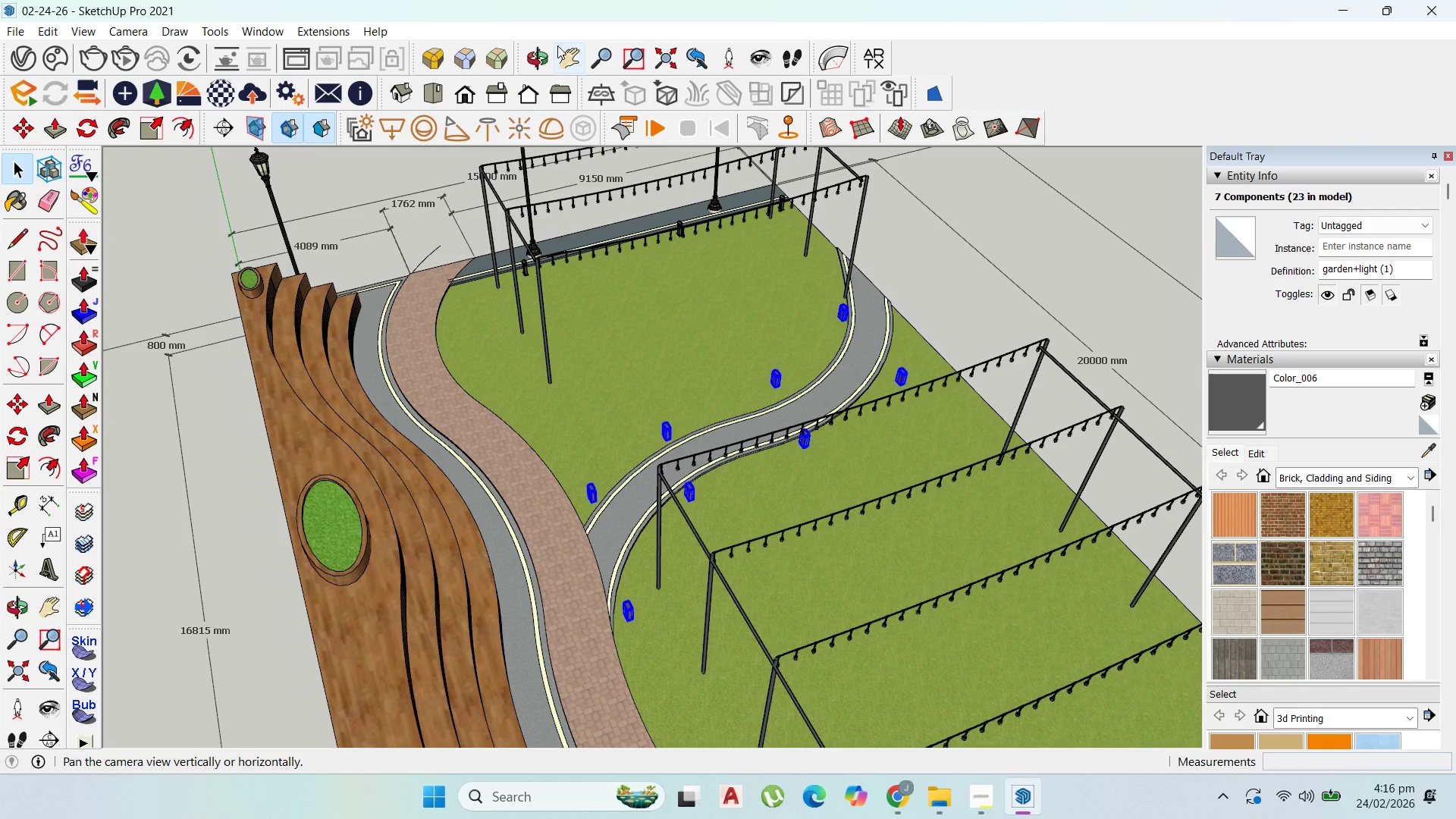 
hold_key(key=ShiftLeft, duration=1.53)
 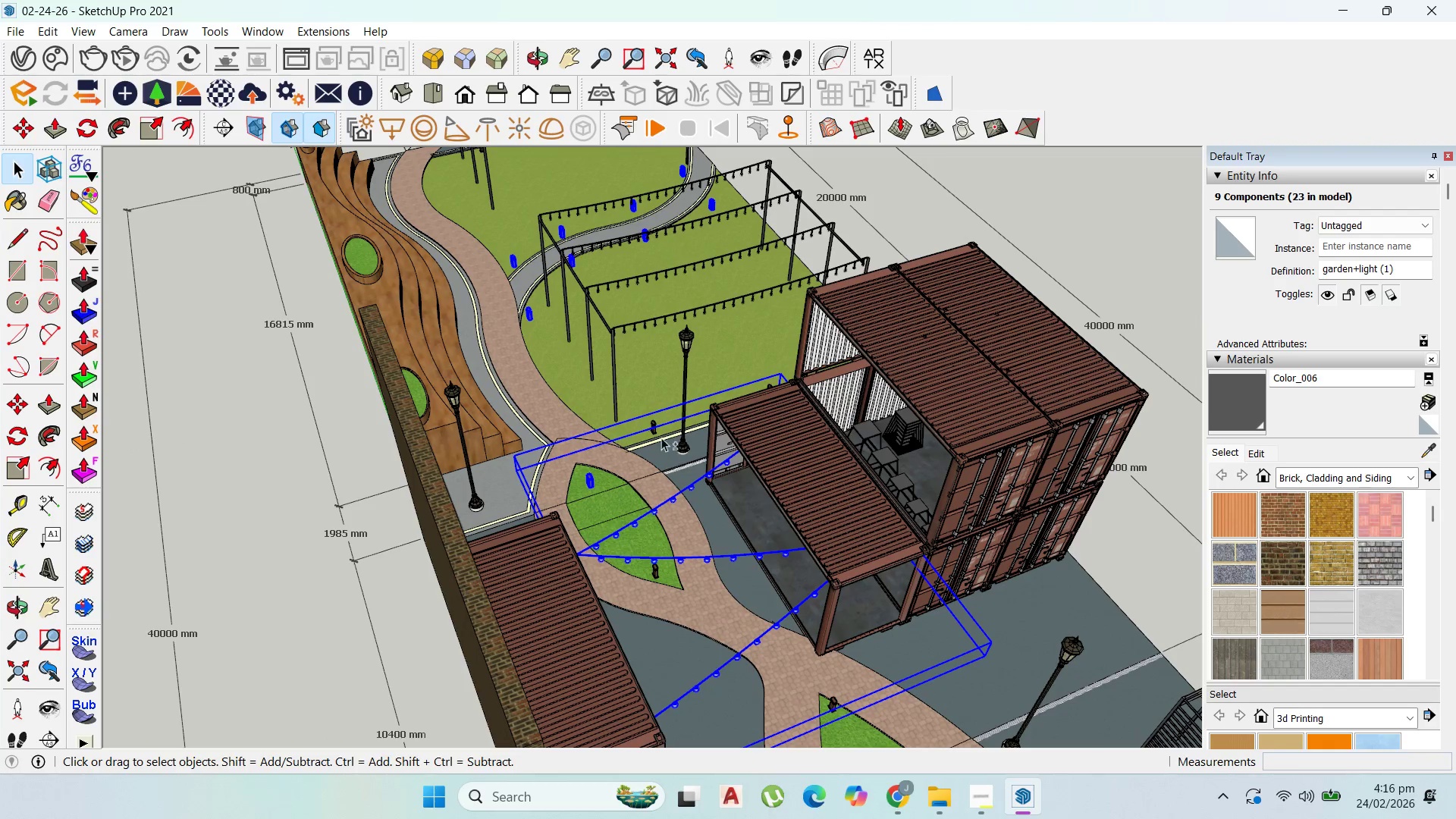 
scroll: coordinate [610, 463], scroll_direction: down, amount: 15.0
 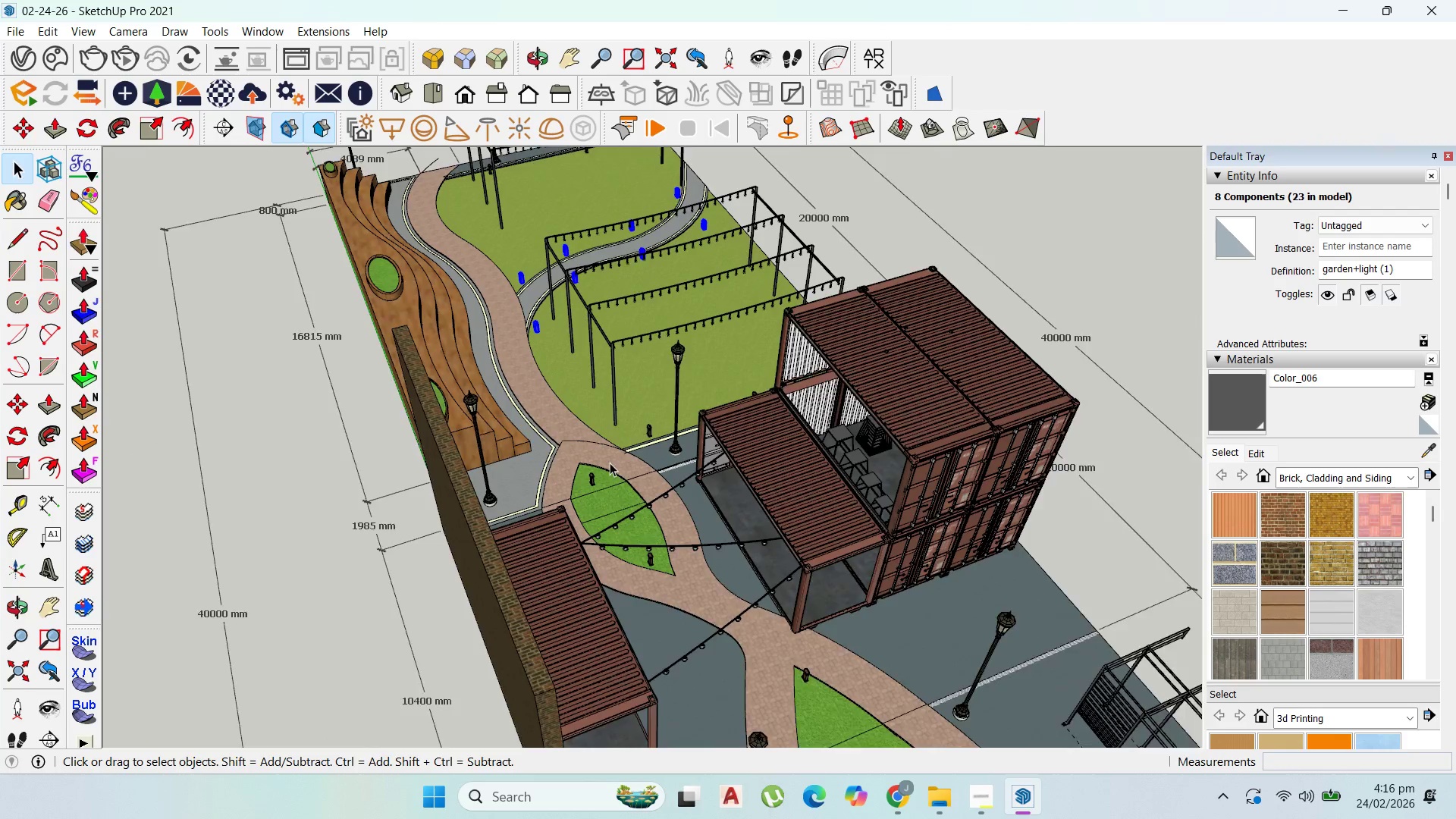 
left_click([592, 483])
 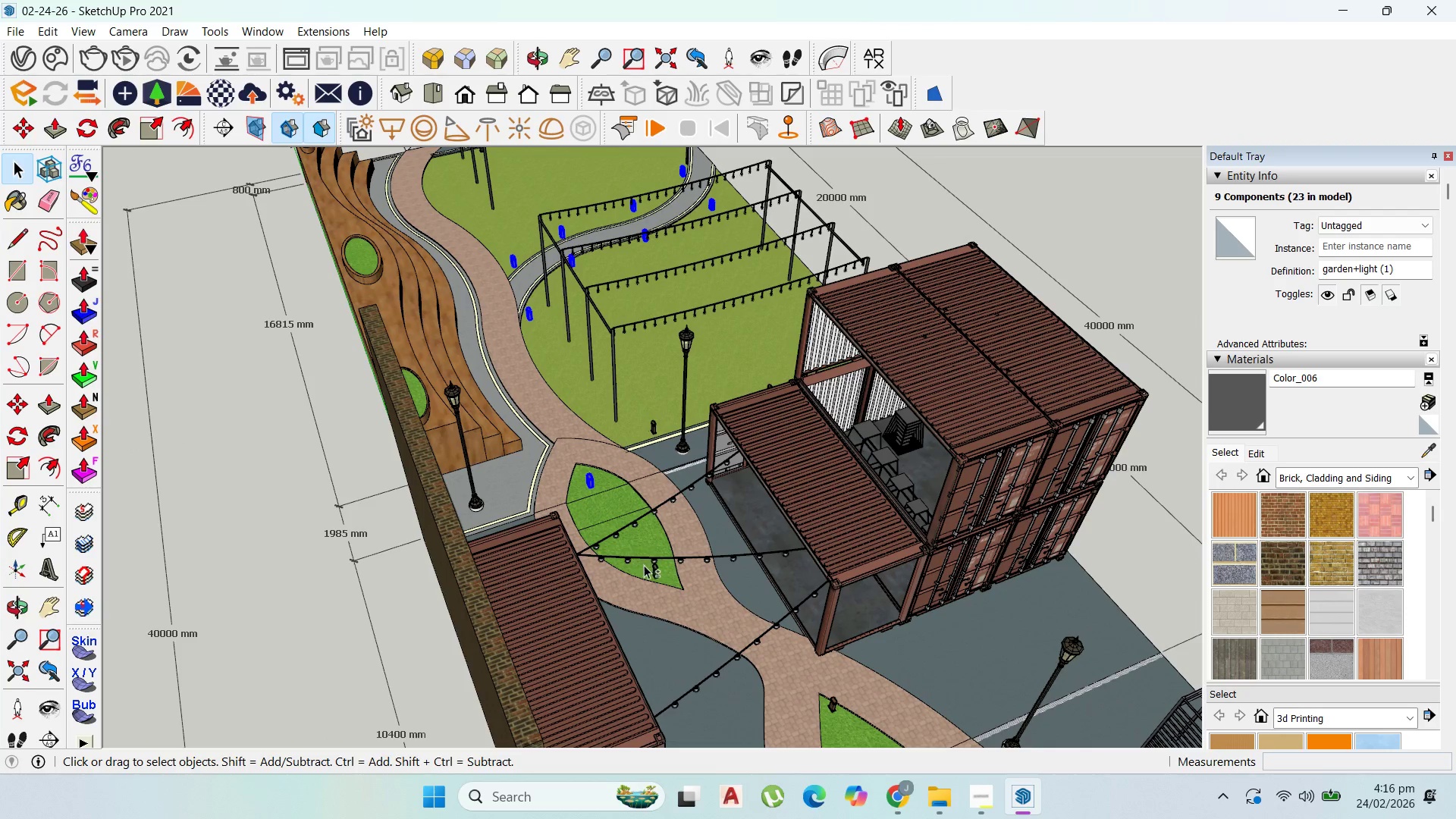 
hold_key(key=ShiftLeft, duration=1.5)
 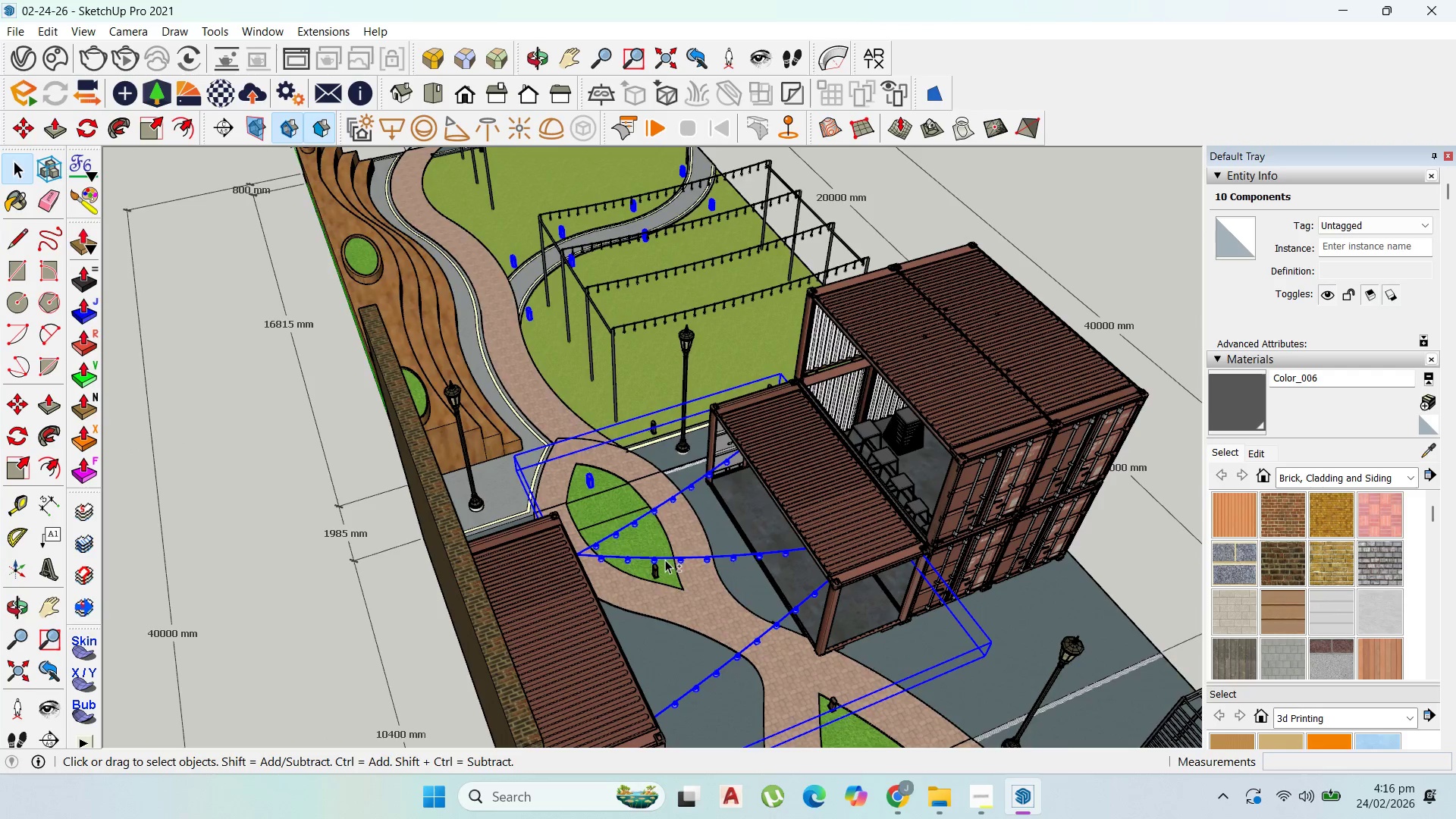 
hold_key(key=ShiftLeft, duration=1.52)
left_click([665, 560])
 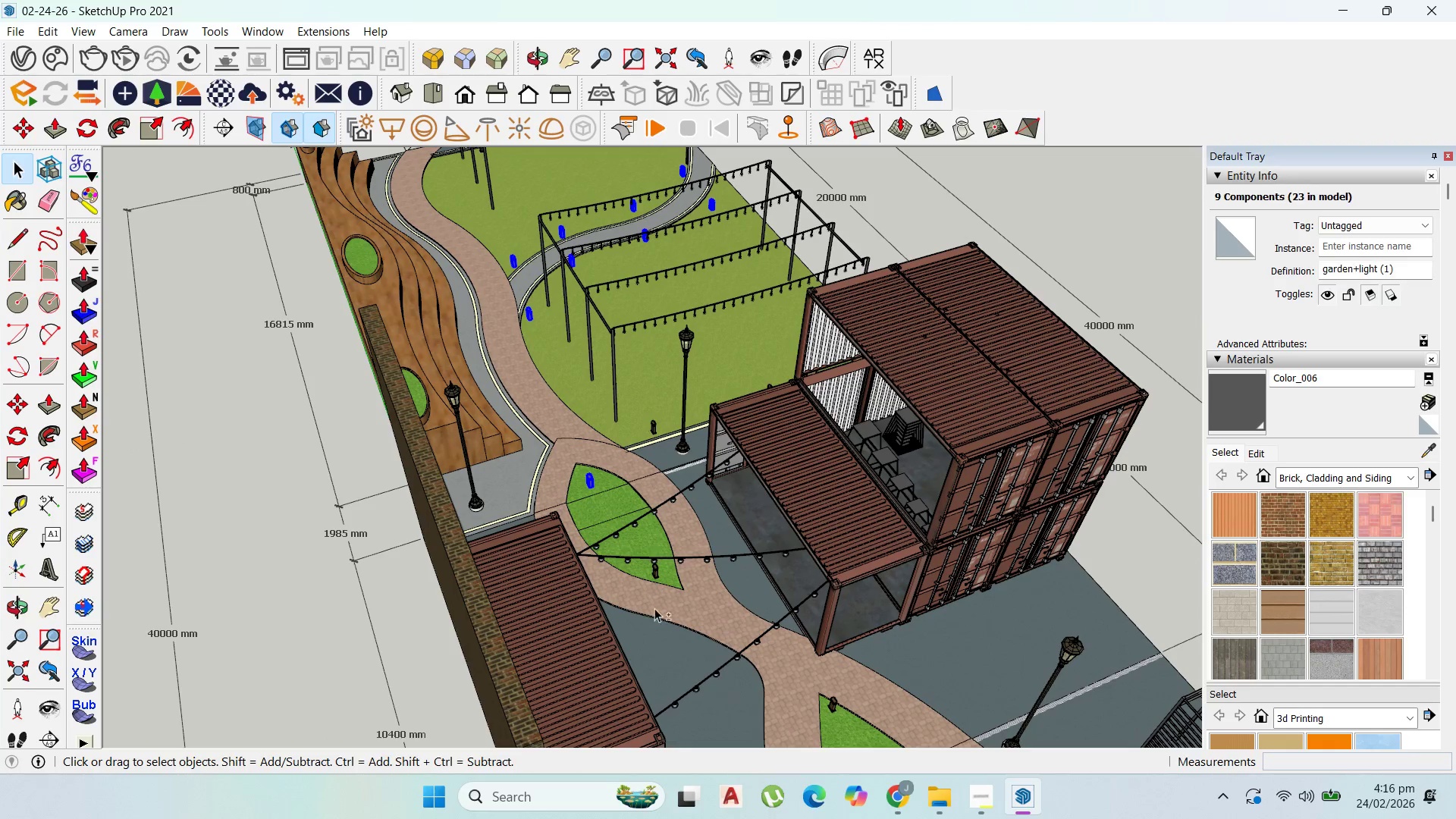 
hold_key(key=ShiftLeft, duration=1.5)
left_click([659, 576])
 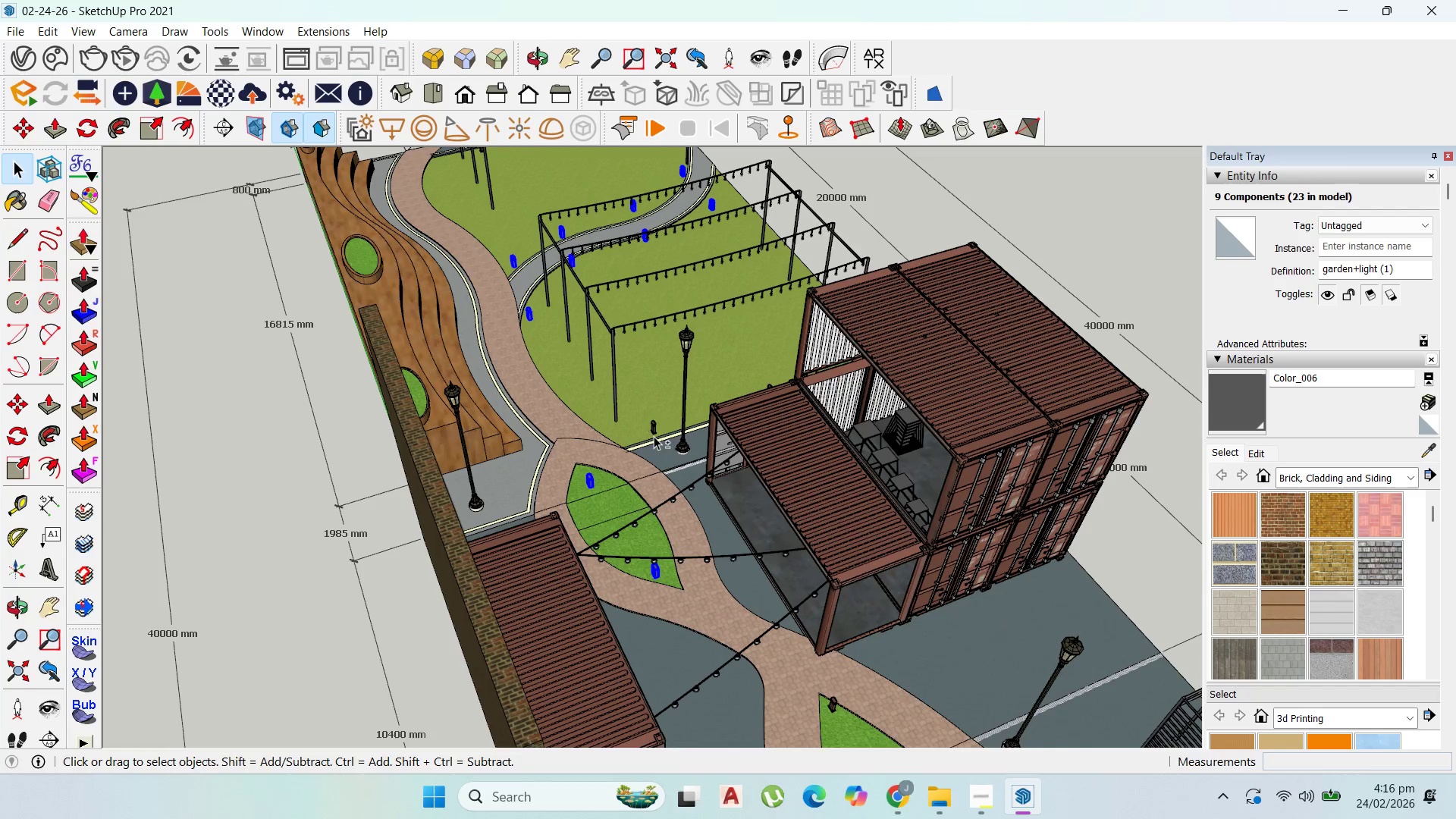 
hold_key(key=ShiftLeft, duration=1.16)
left_click([649, 437])
 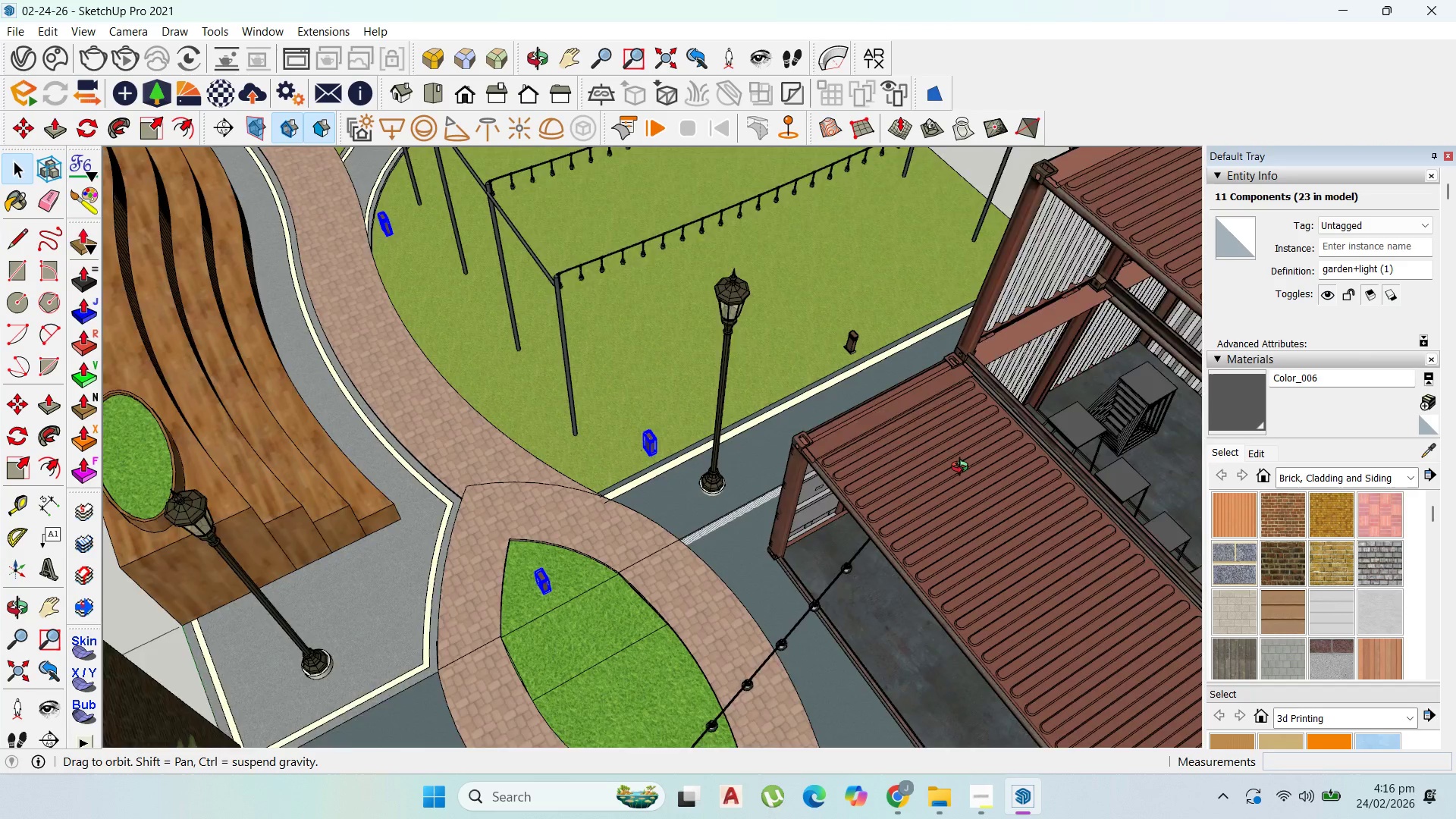 
scroll: coordinate [658, 413], scroll_direction: up, amount: 6.0
 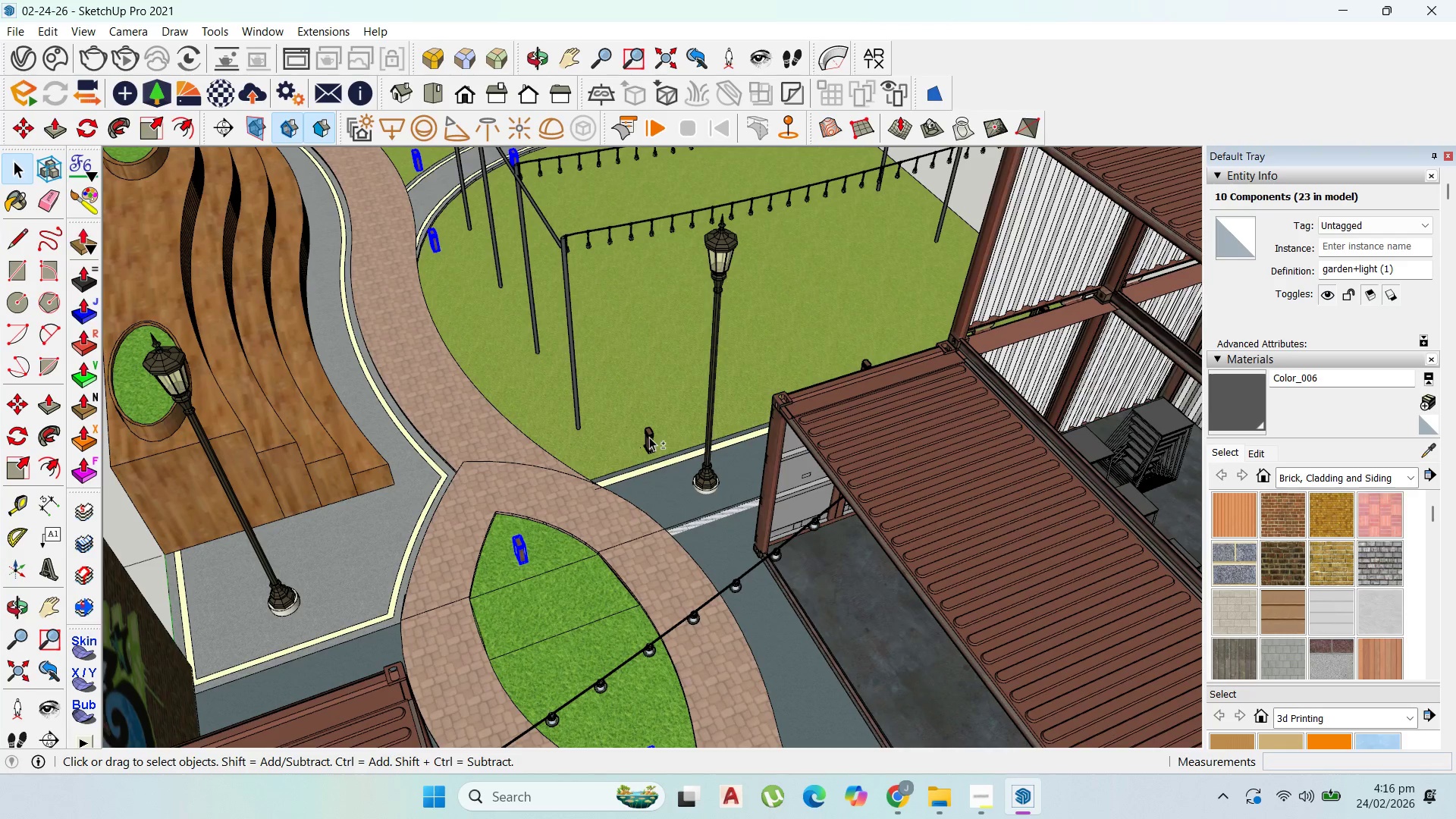 
hold_key(key=ShiftLeft, duration=1.5)
left_click([823, 305])
 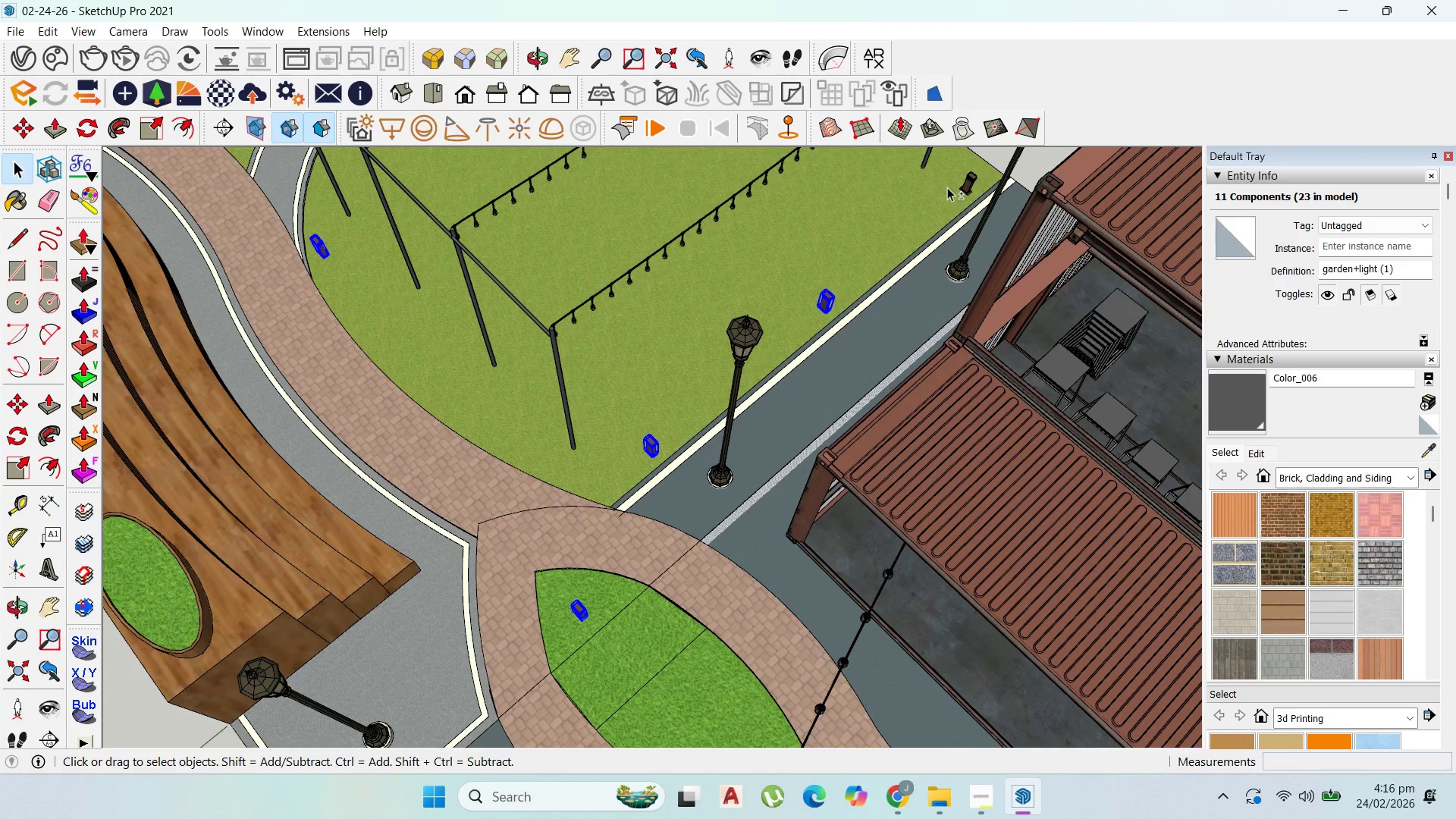 
hold_key(key=ShiftLeft, duration=0.64)
left_click([969, 182])
 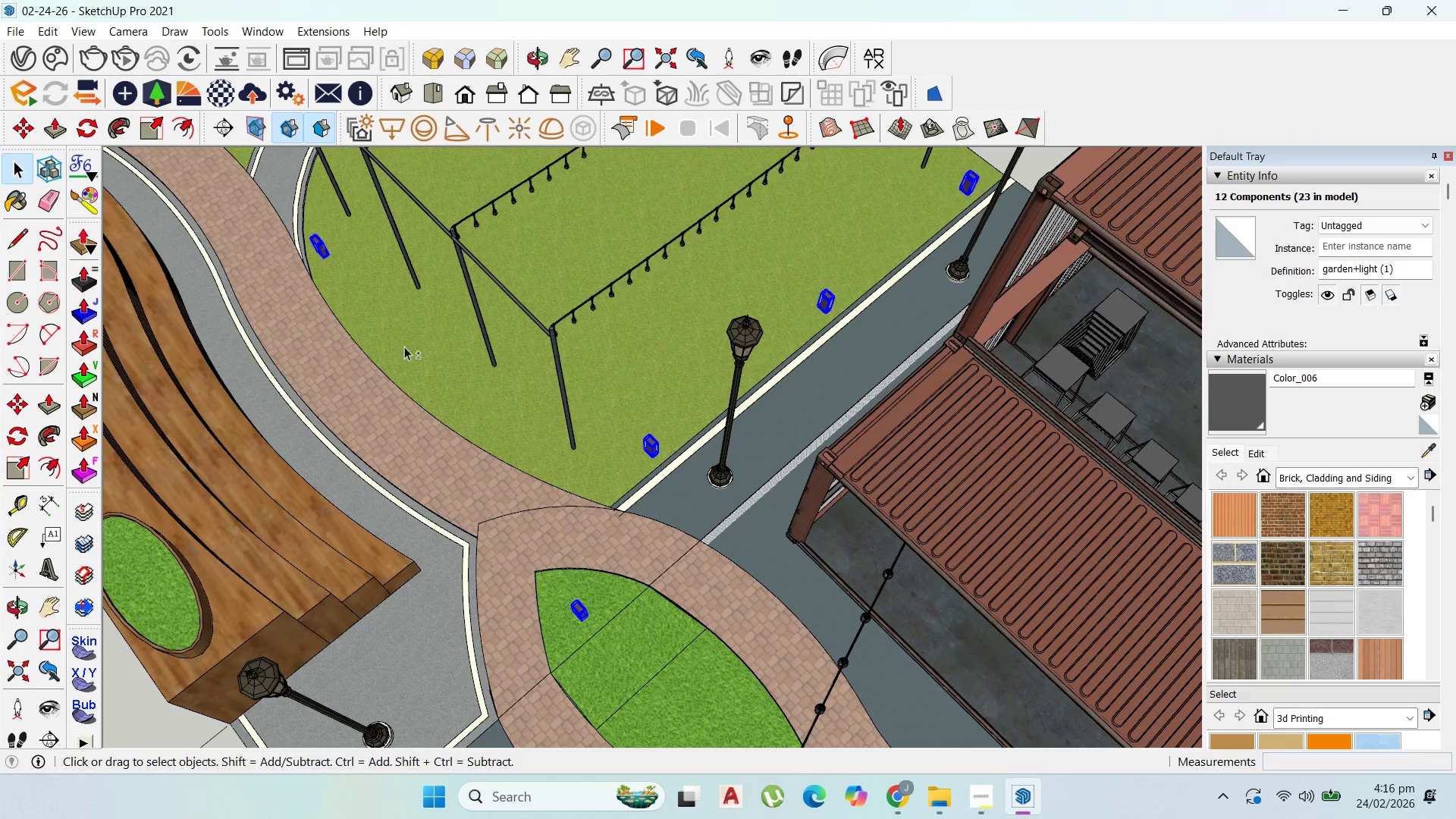 
scroll: coordinate [333, 515], scroll_direction: down, amount: 29.0
 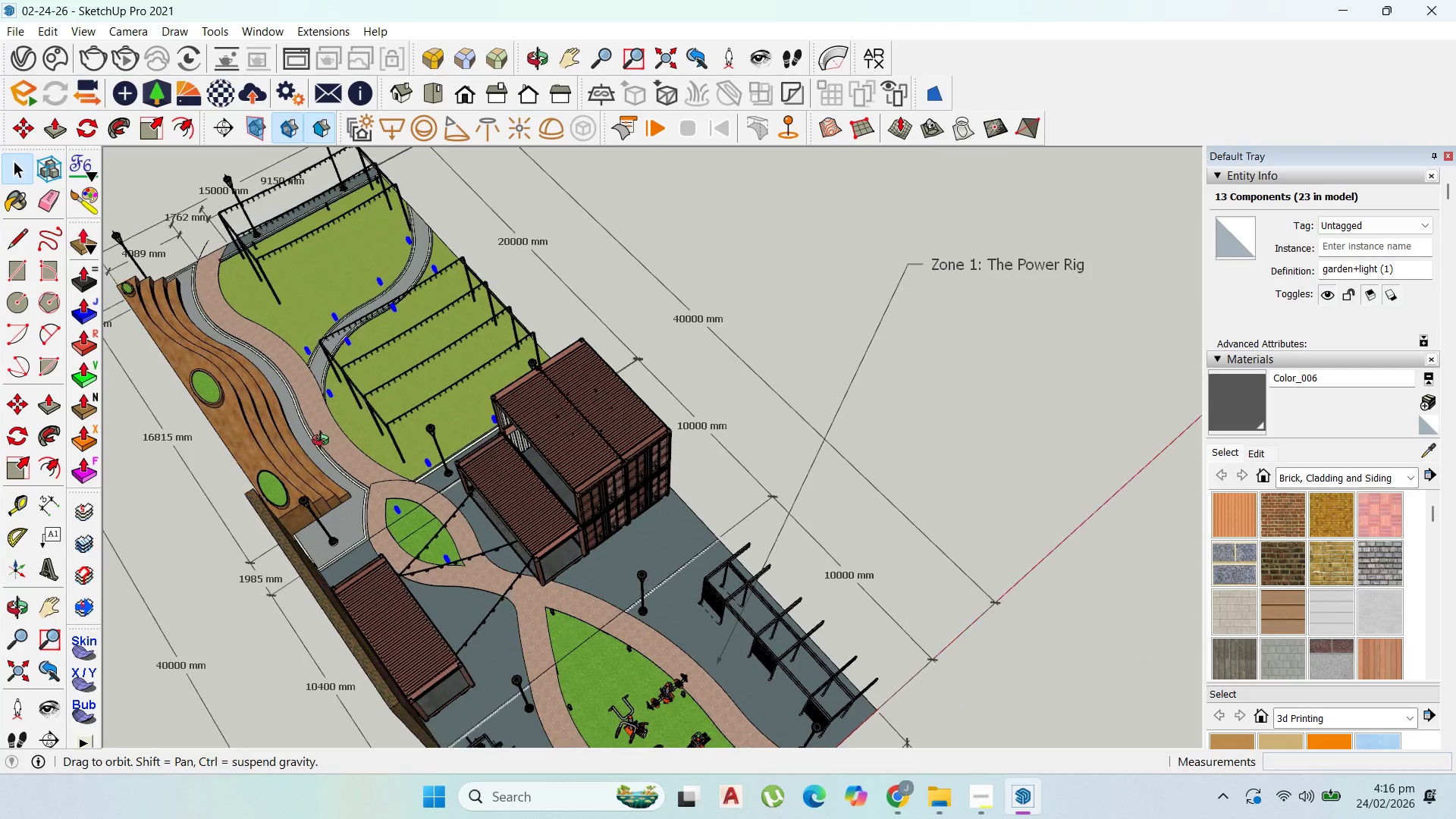 
hold_key(key=ShiftLeft, duration=1.53)
 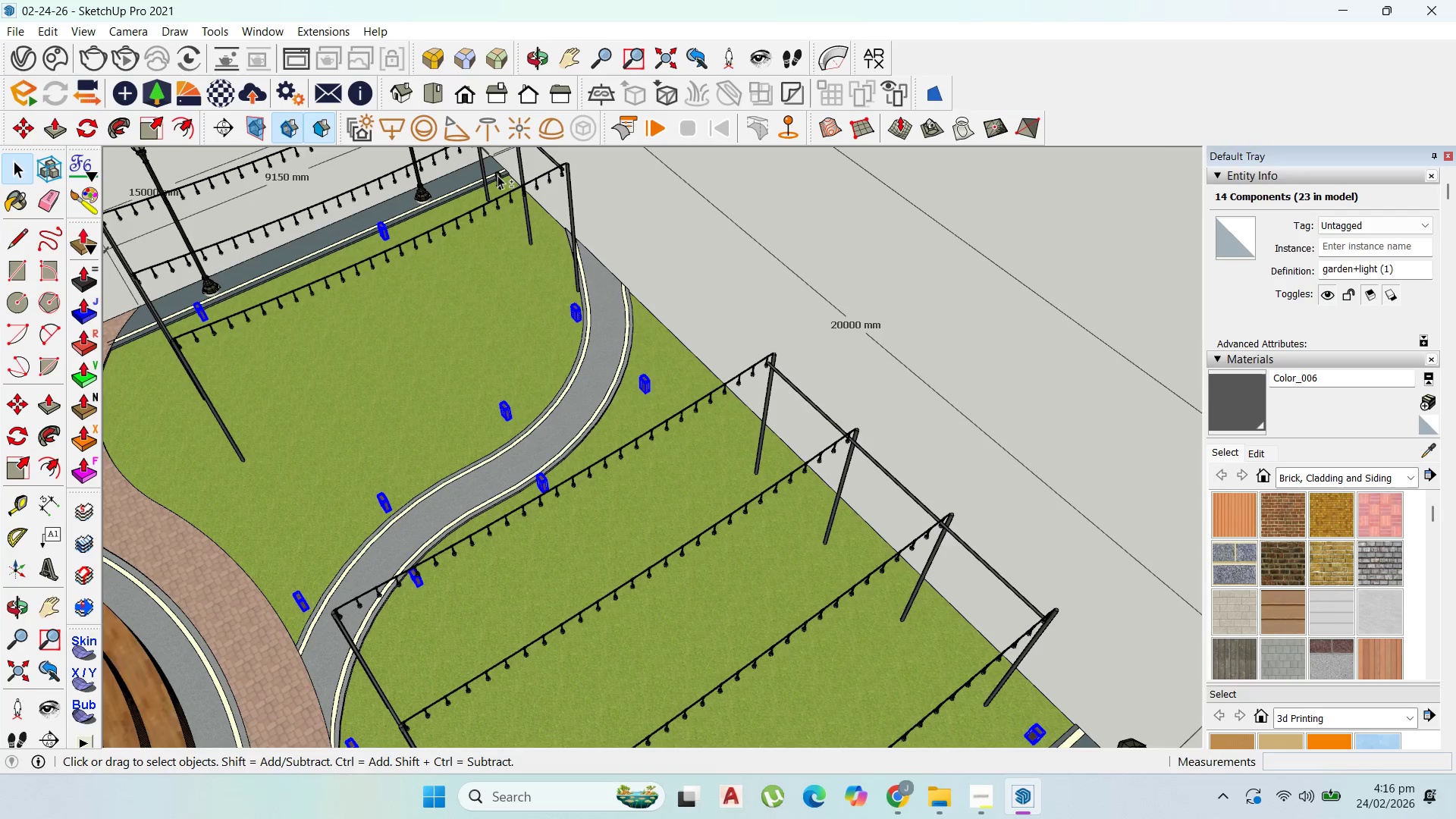 
scroll: coordinate [375, 225], scroll_direction: up, amount: 19.0
 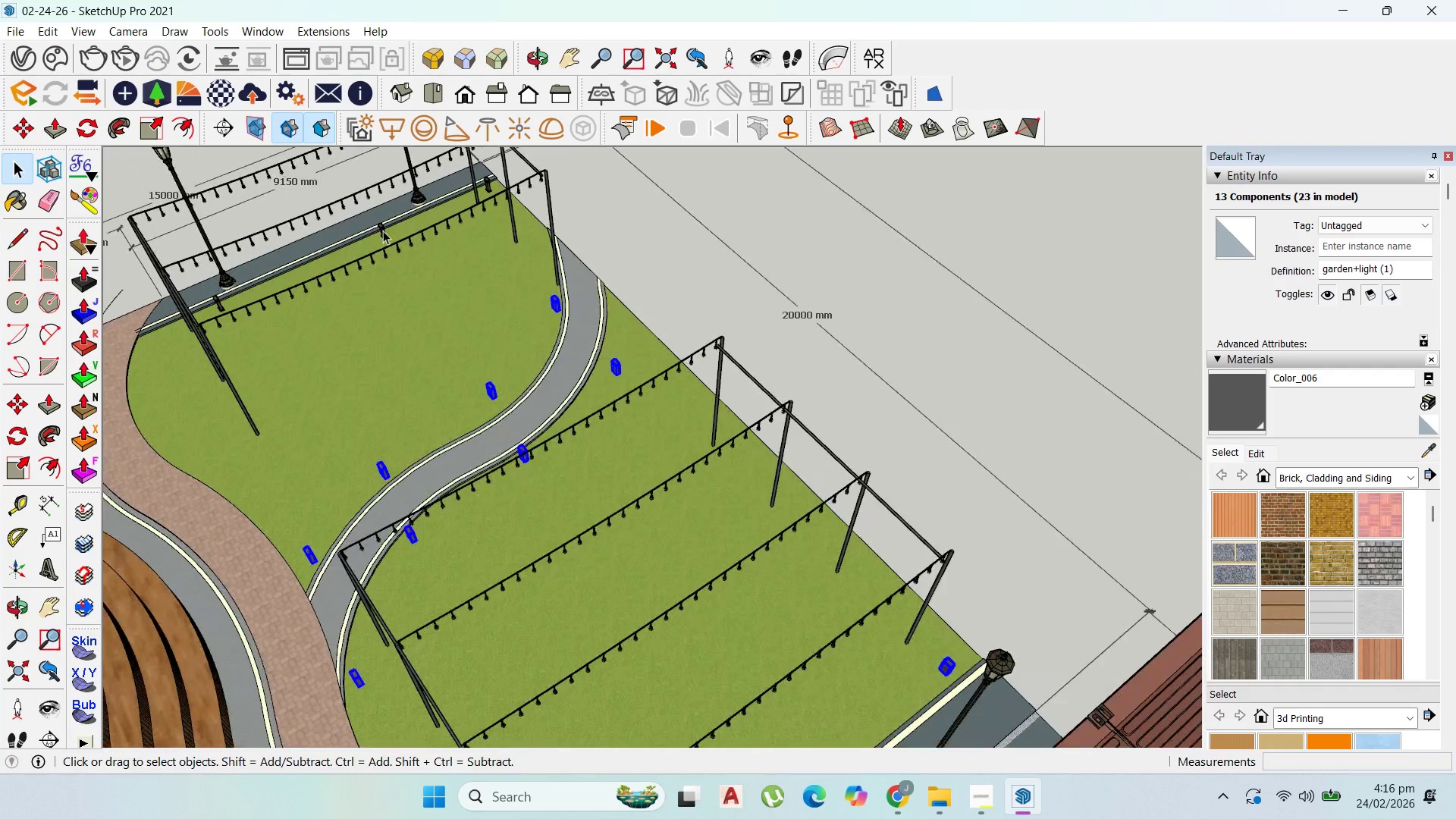 
left_click([383, 230])
 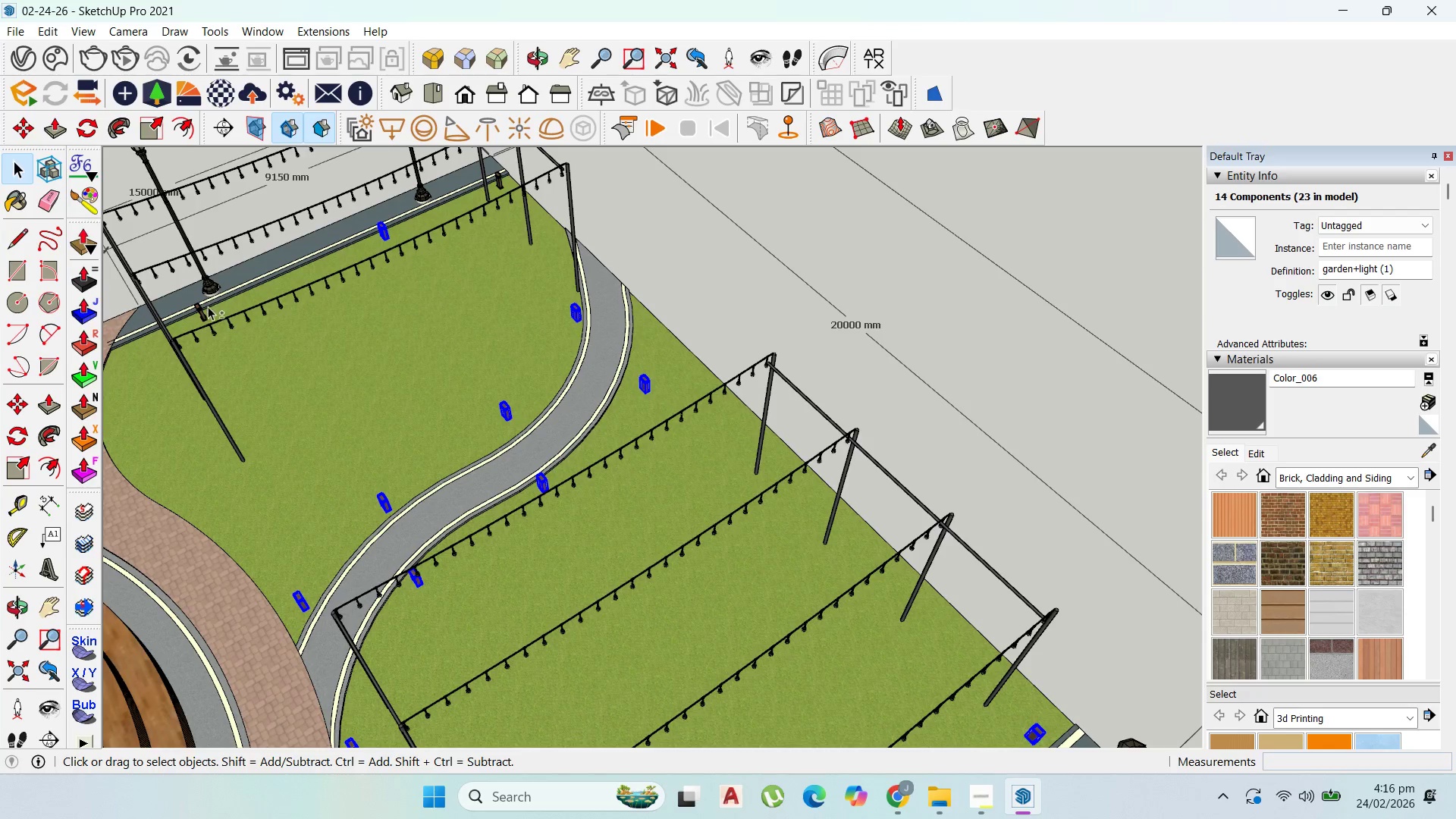 
hold_key(key=ShiftLeft, duration=1.49)
left_click([202, 314])
 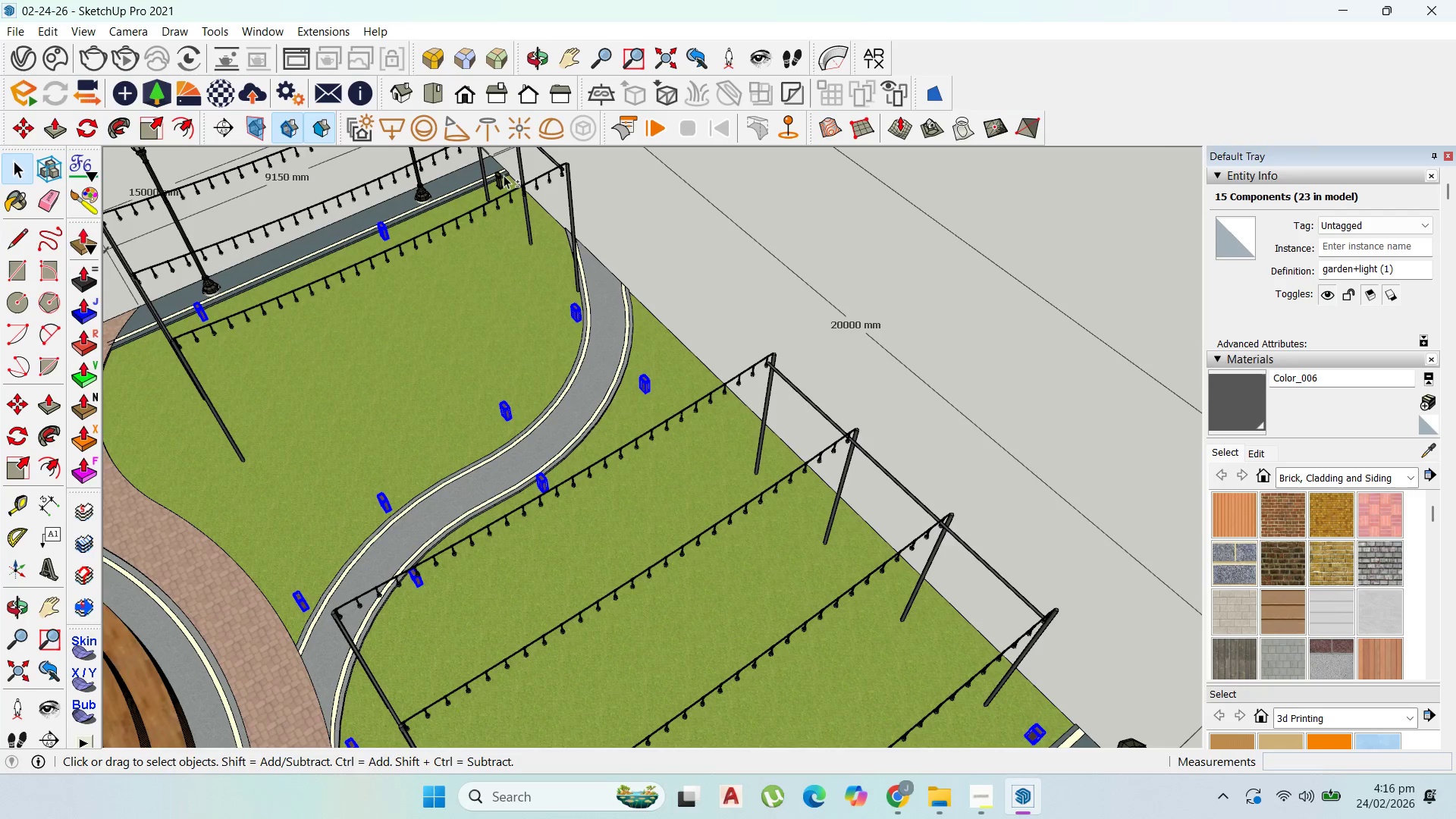 
left_click([504, 177])
 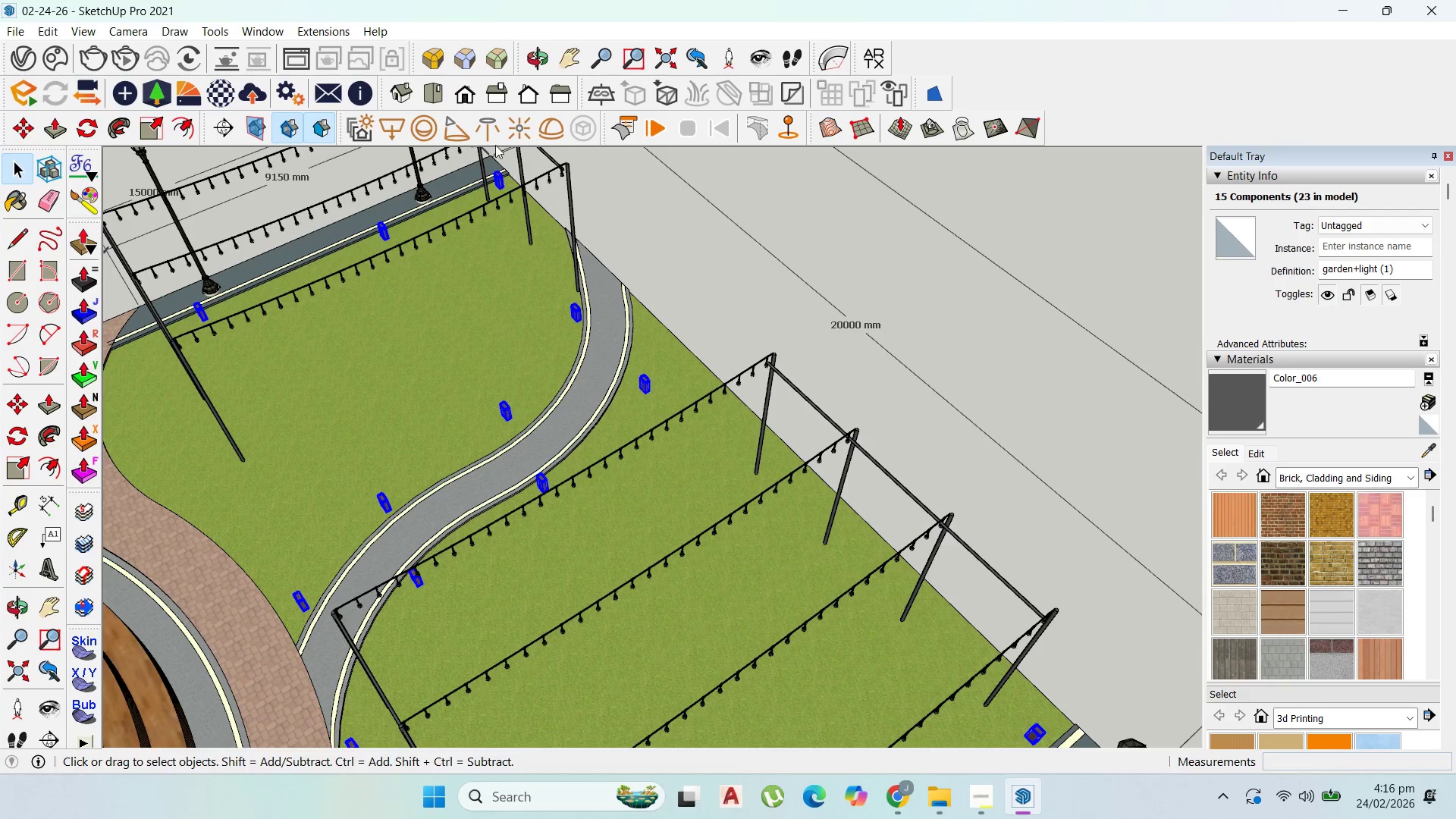 
hold_key(key=ShiftLeft, duration=1.52)
 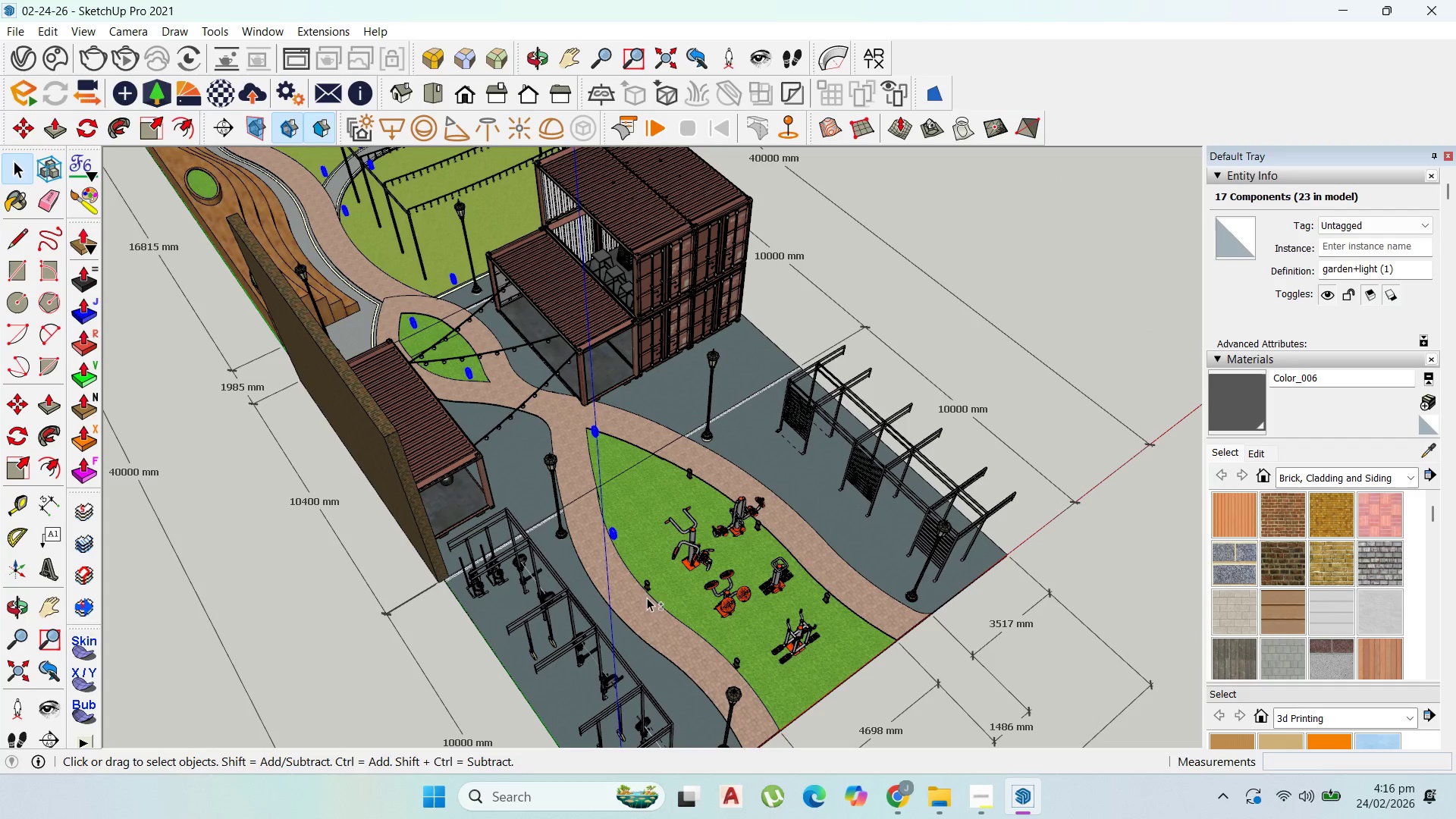 
scroll: coordinate [593, 449], scroll_direction: down, amount: 24.0
 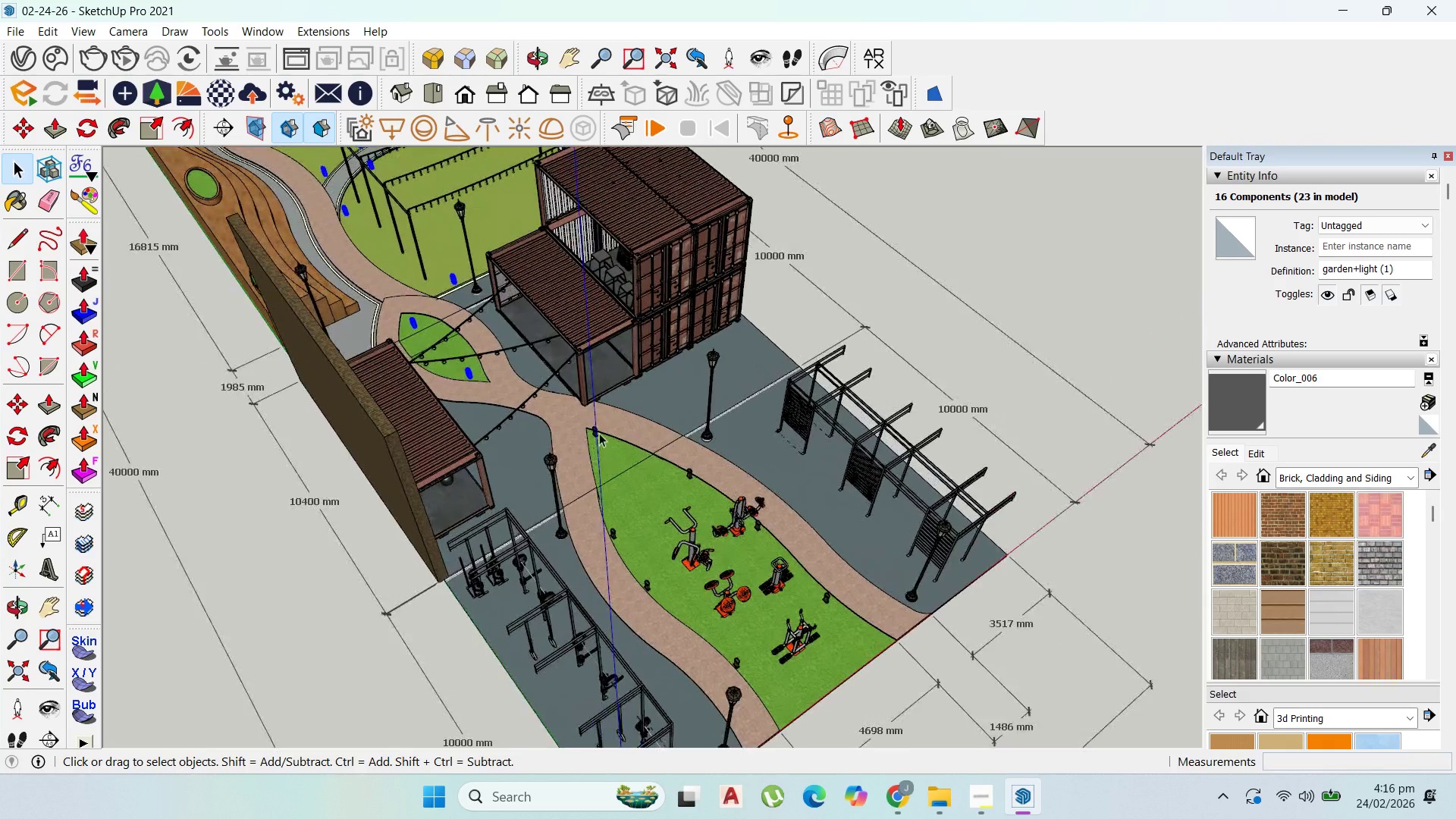 
left_click([598, 431])
 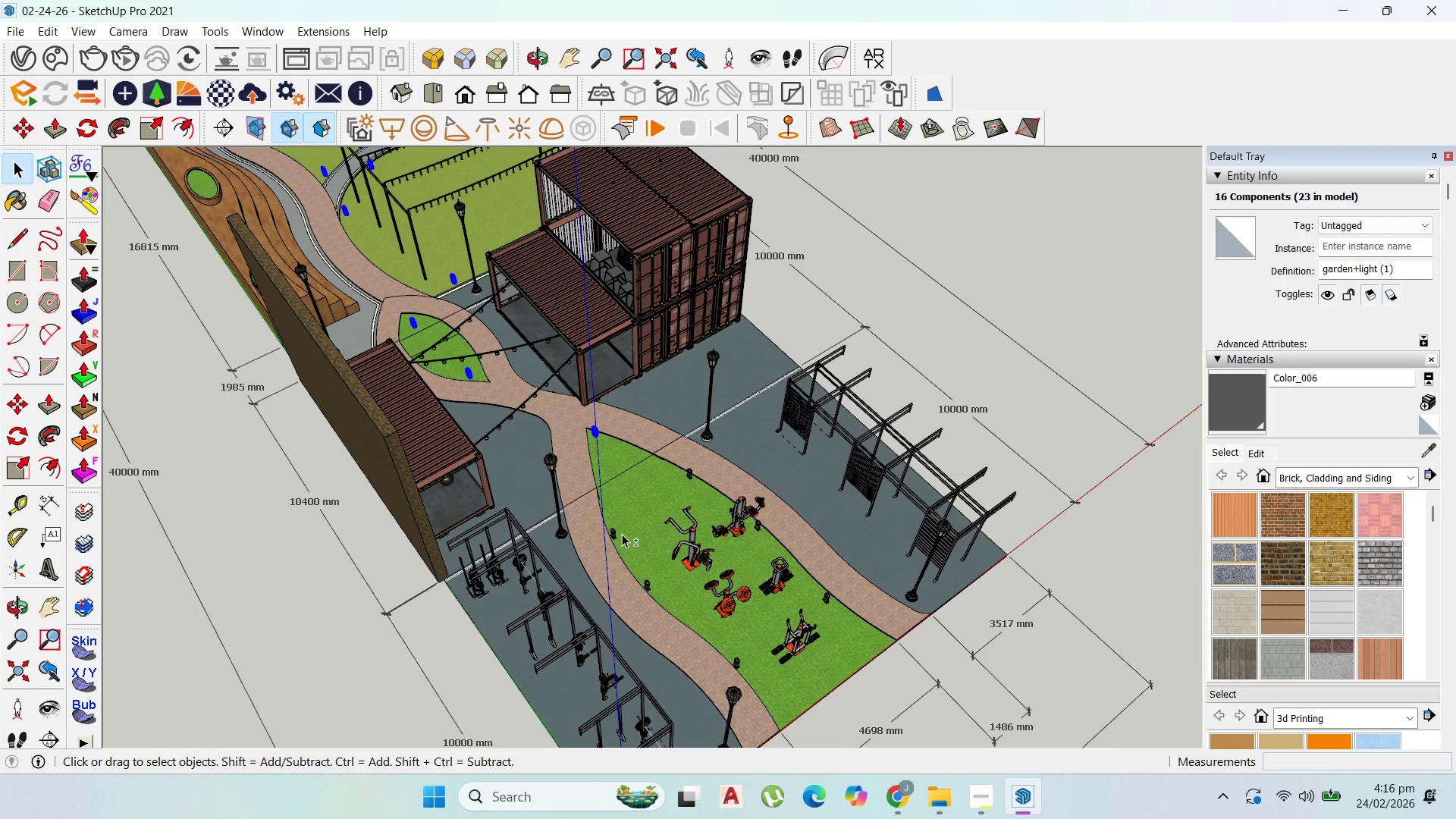 
left_click([616, 533])
 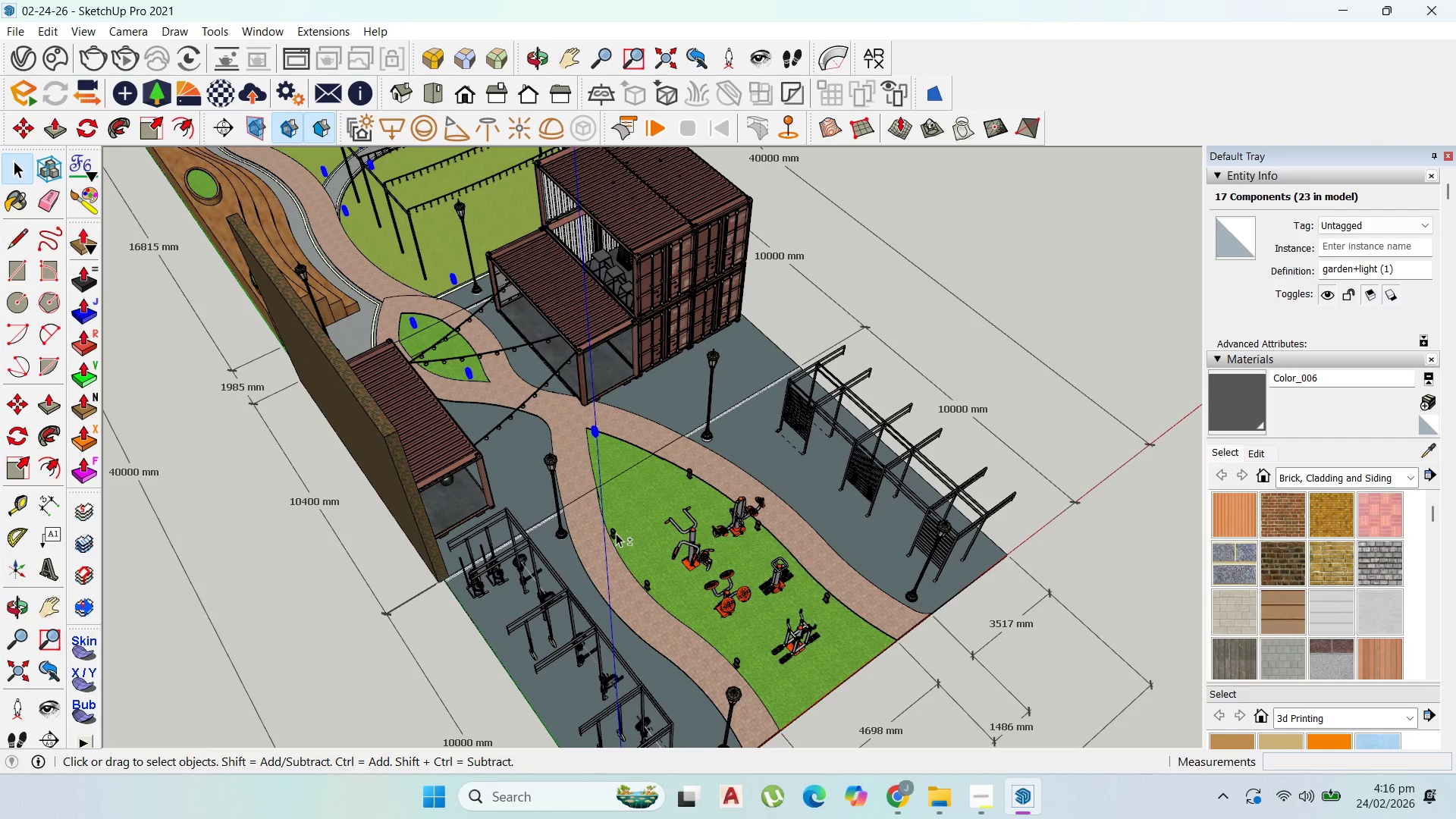 
hold_key(key=ShiftLeft, duration=1.5)
 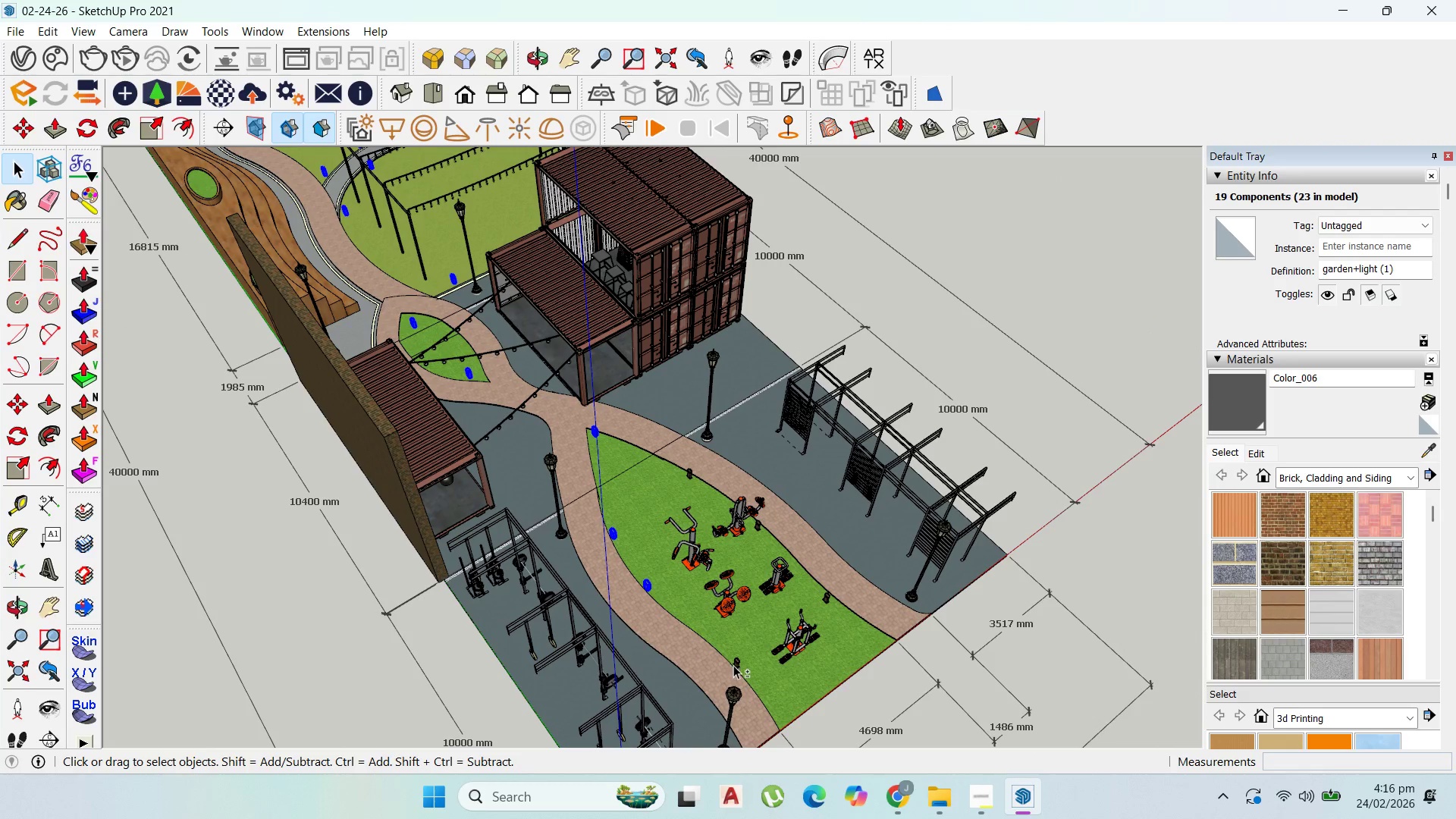 
hold_key(key=ShiftLeft, duration=1.5)
left_click([734, 665])
 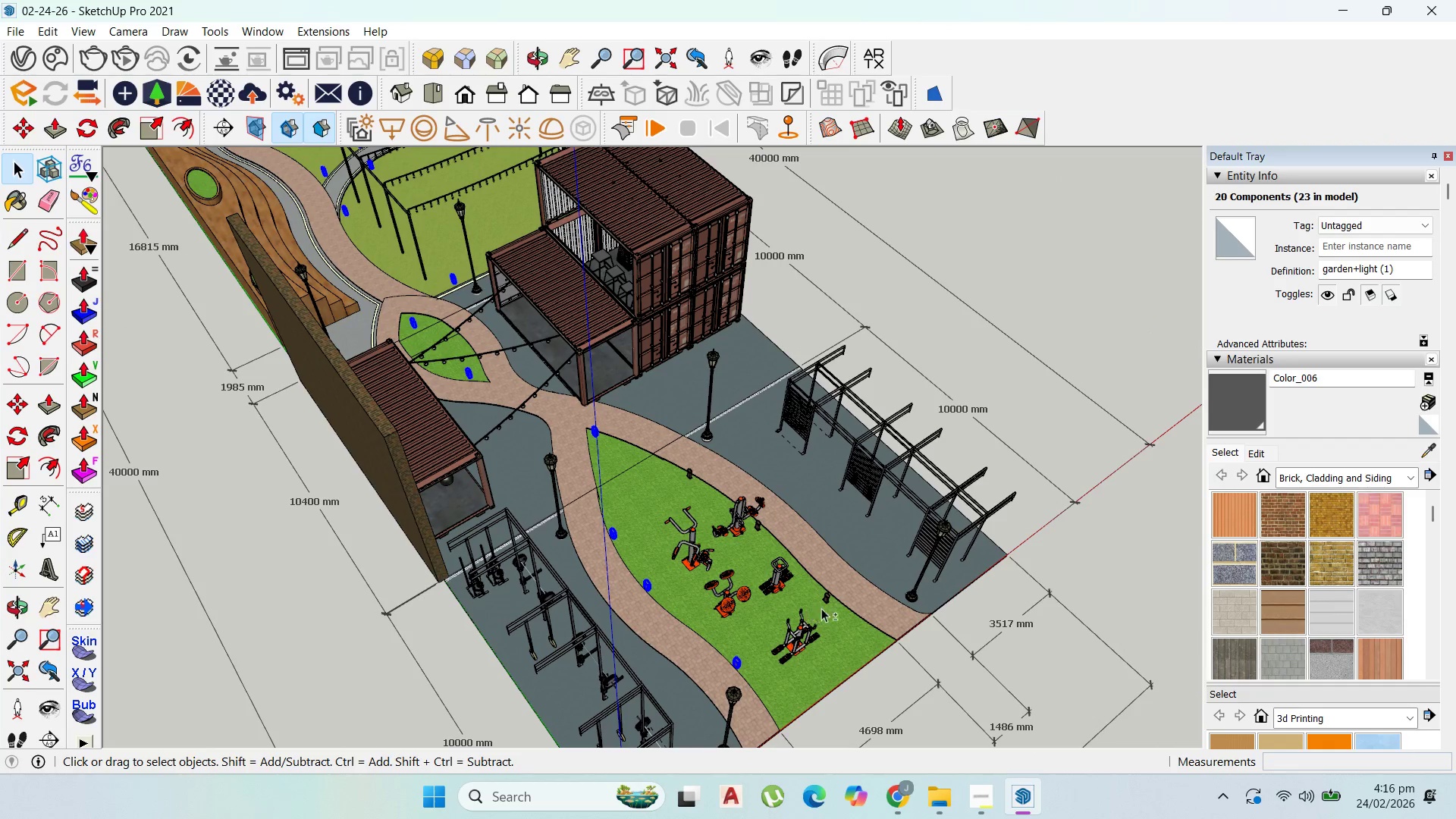 
hold_key(key=ShiftLeft, duration=1.5)
left_click([827, 598])
 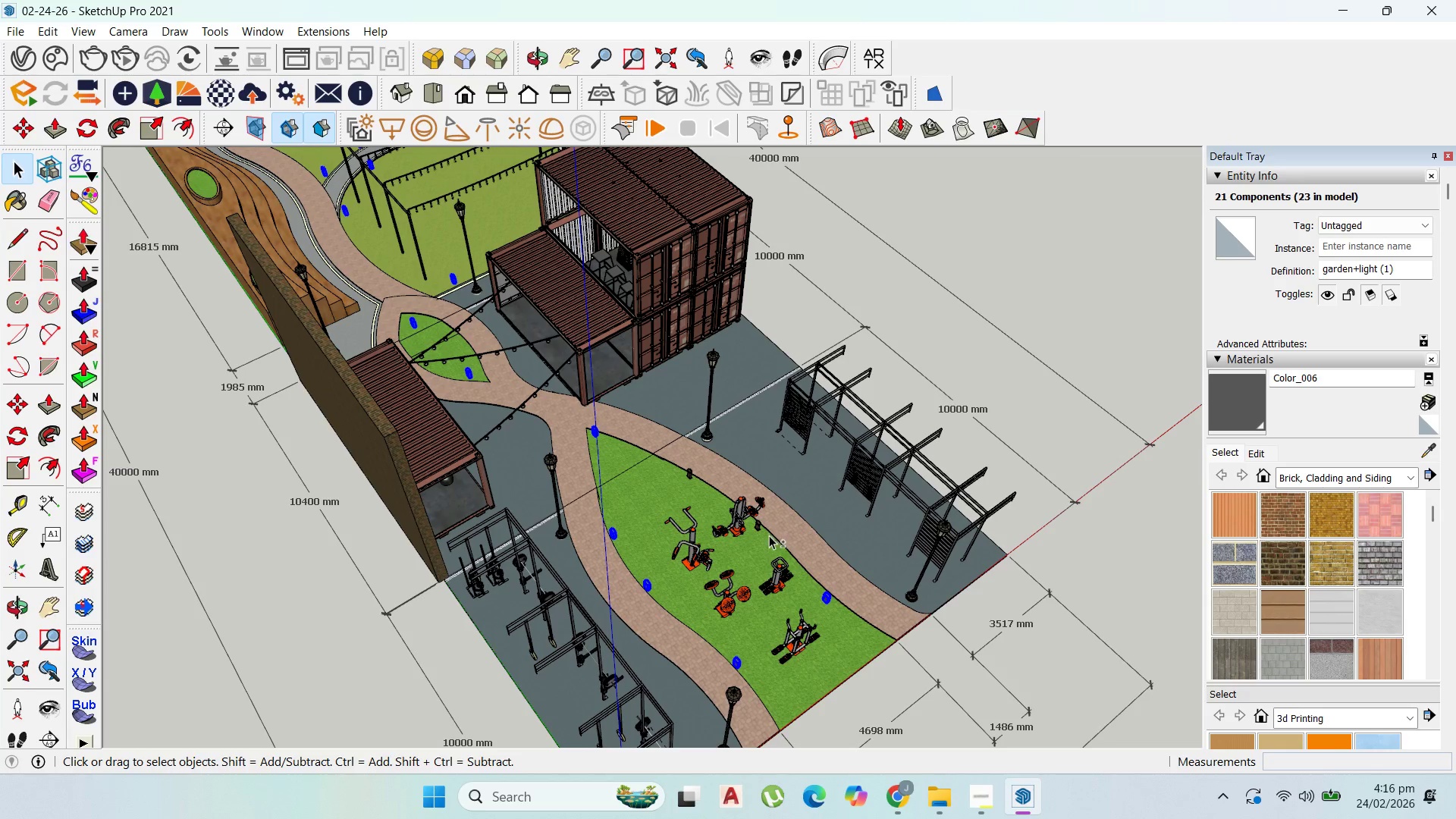 
hold_key(key=ShiftLeft, duration=1.47)
left_click([760, 526])
 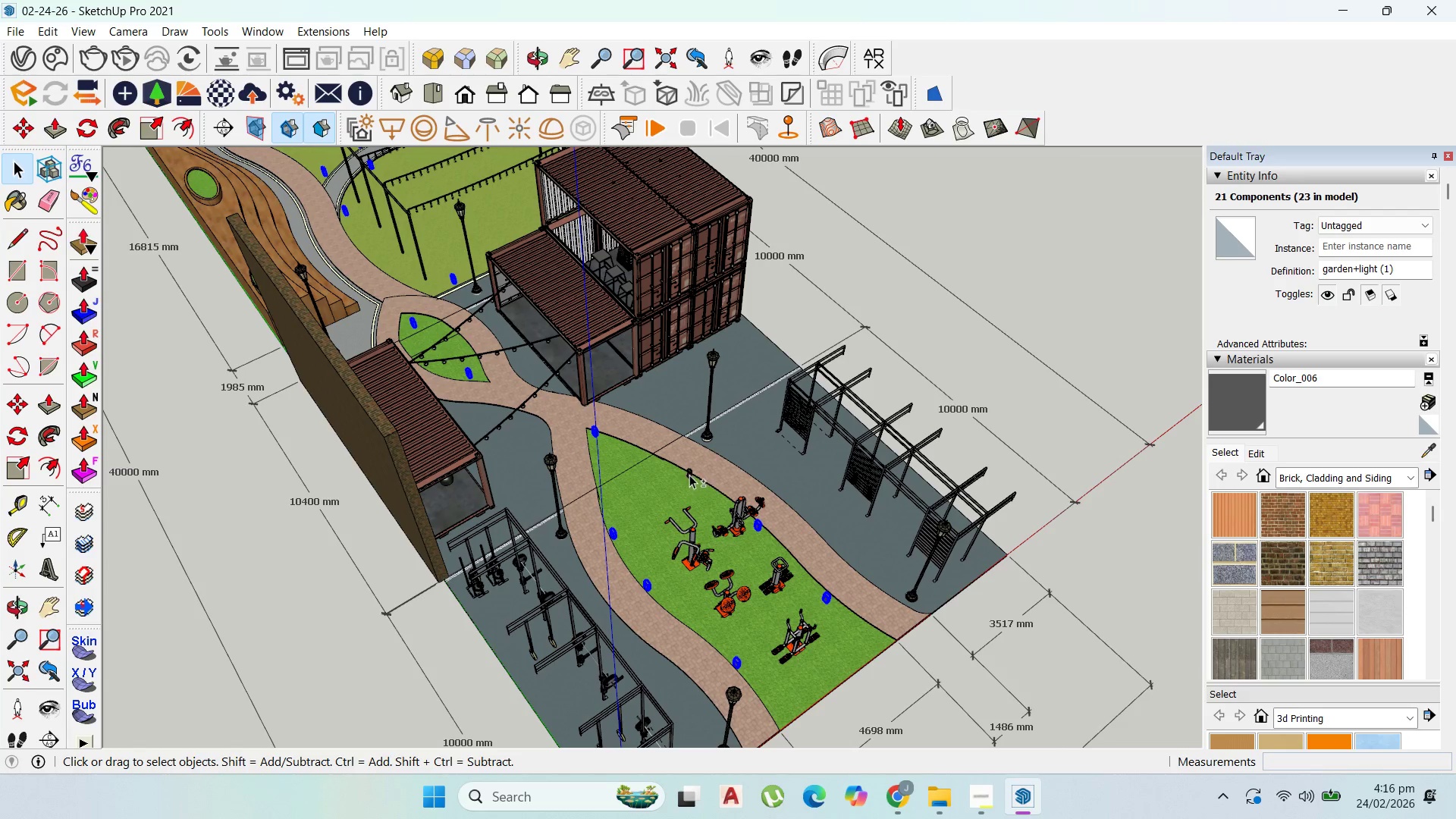 
left_click([689, 473])
 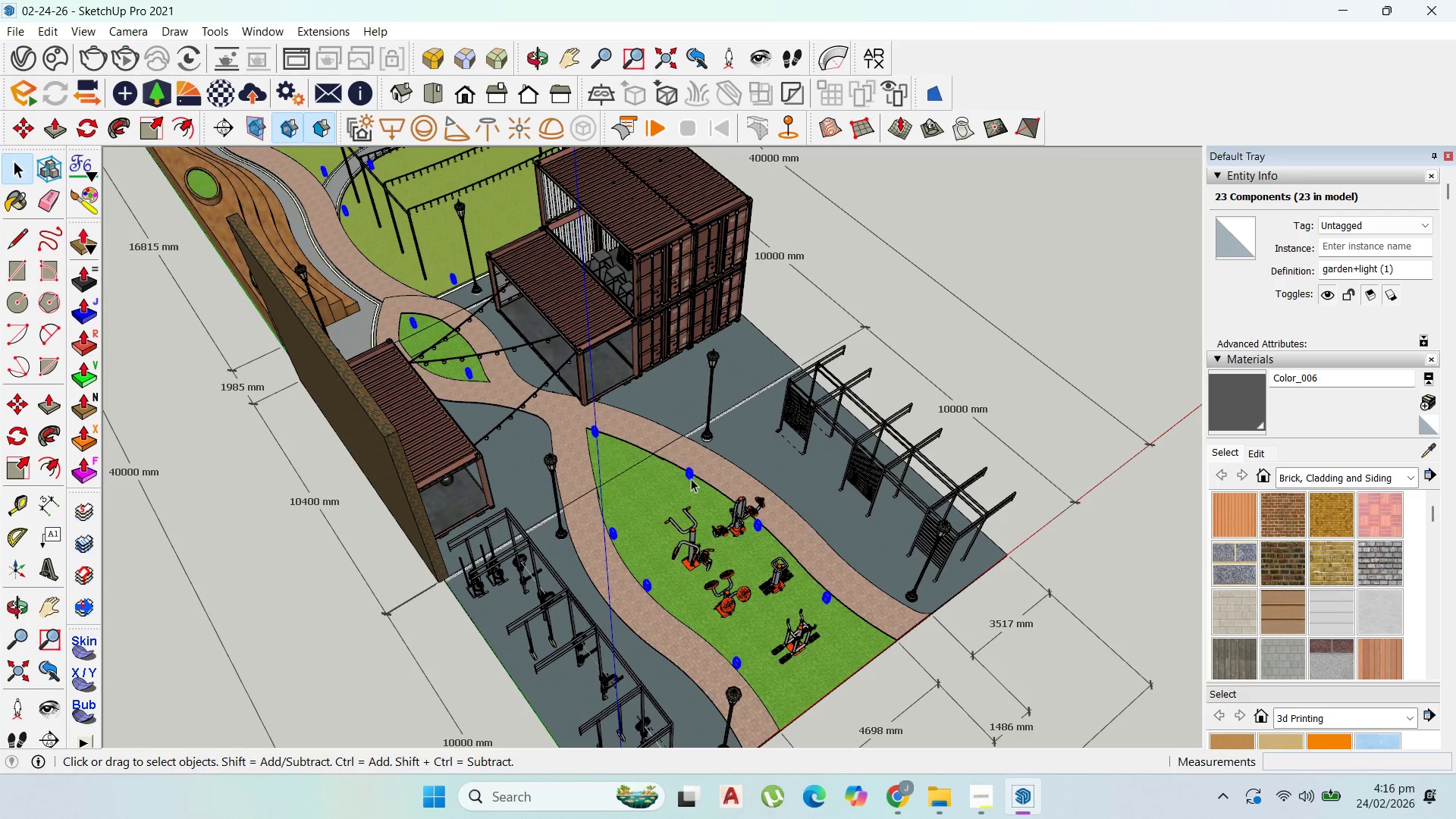 
right_click([691, 475])
 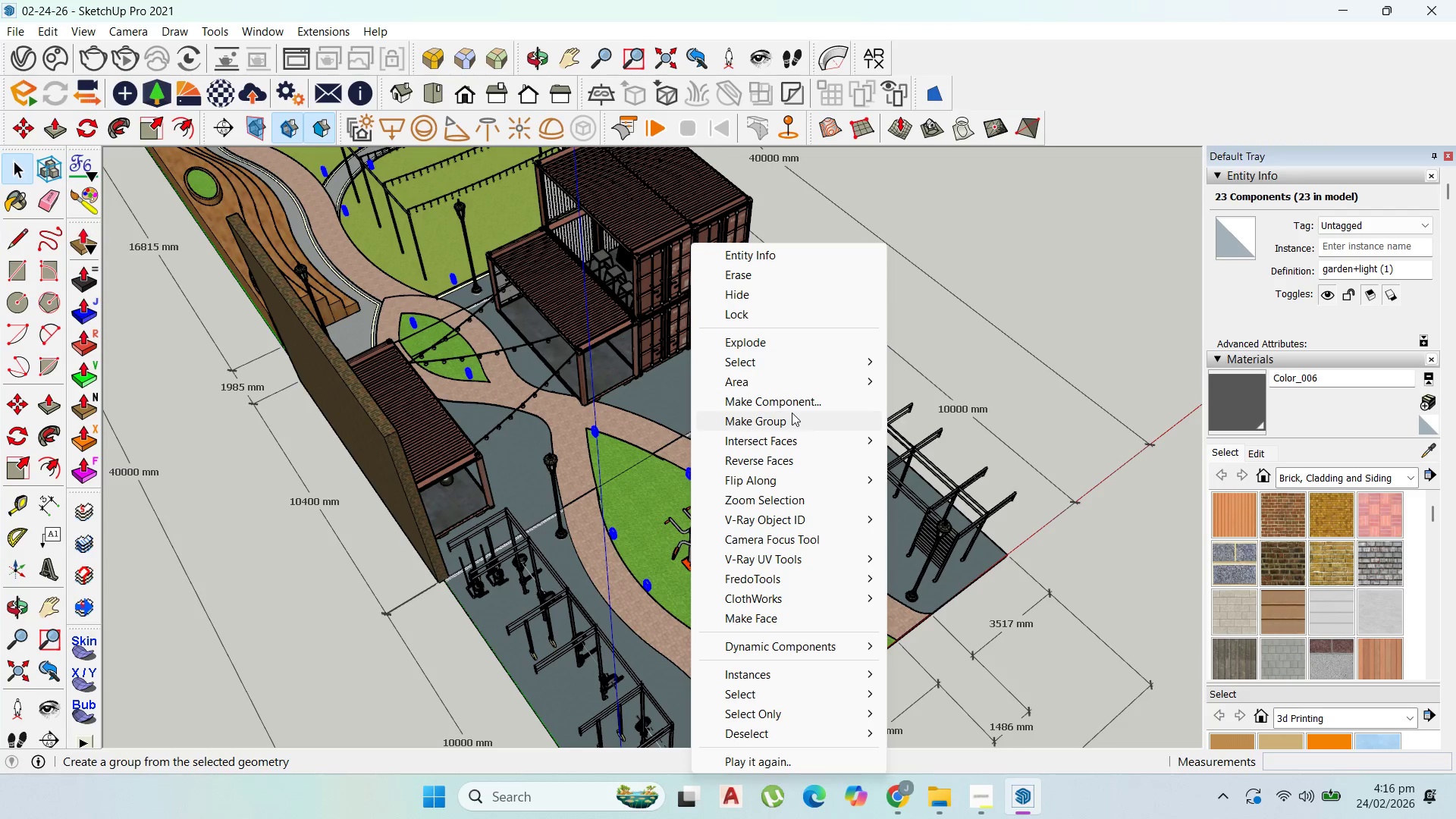 
left_click([795, 406])
 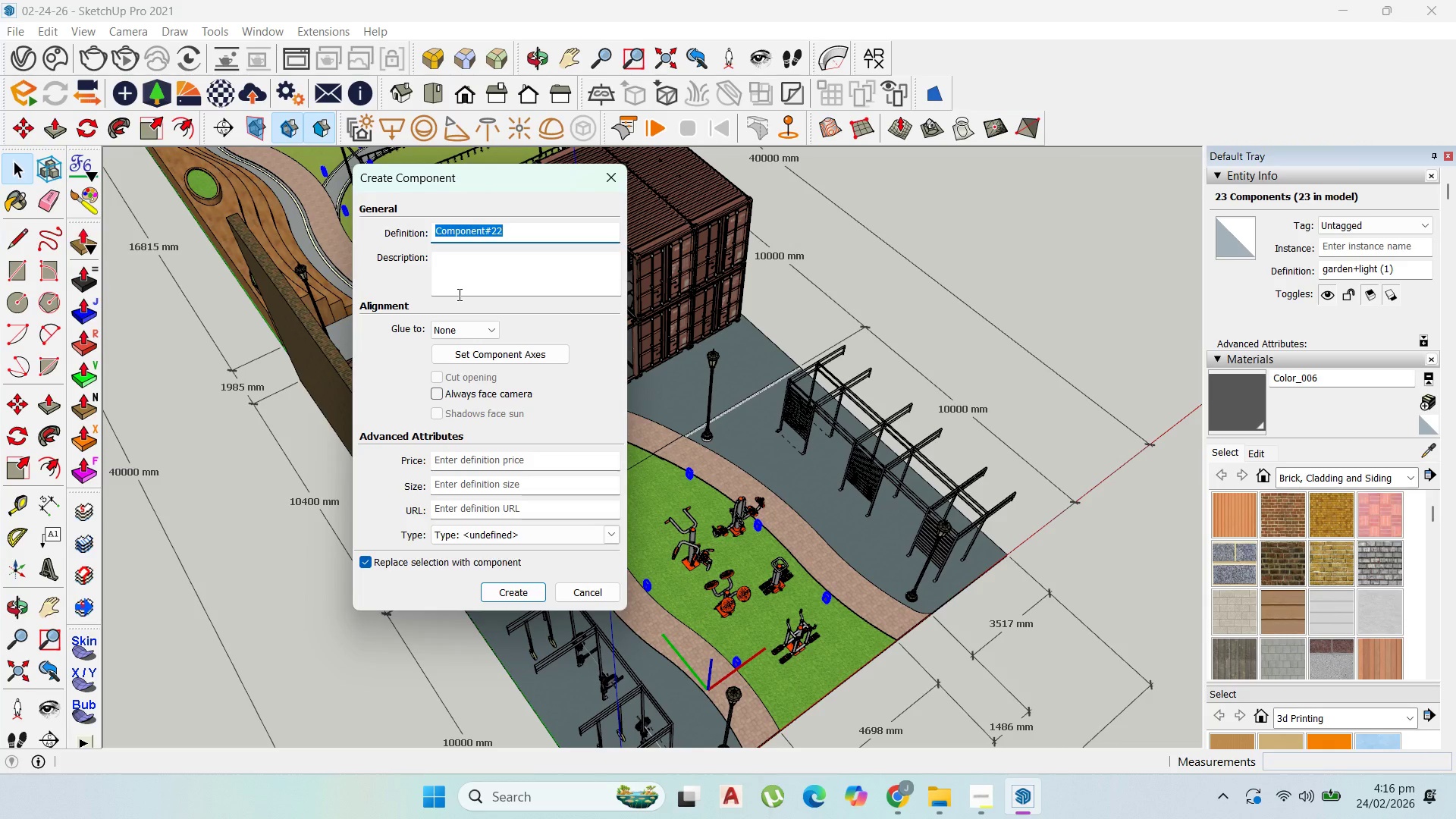 
type(floor lights)
 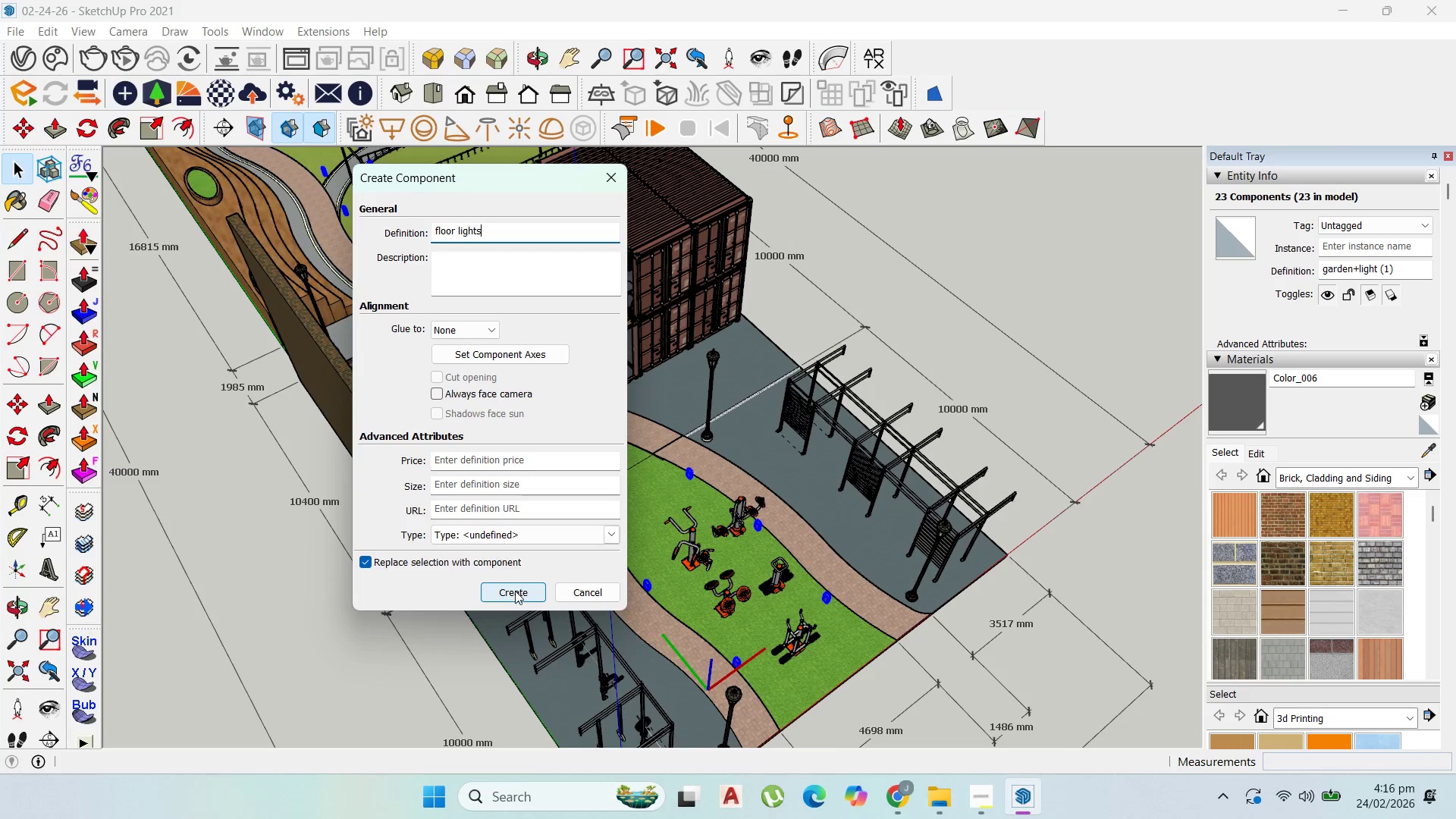 
left_click([515, 592])
 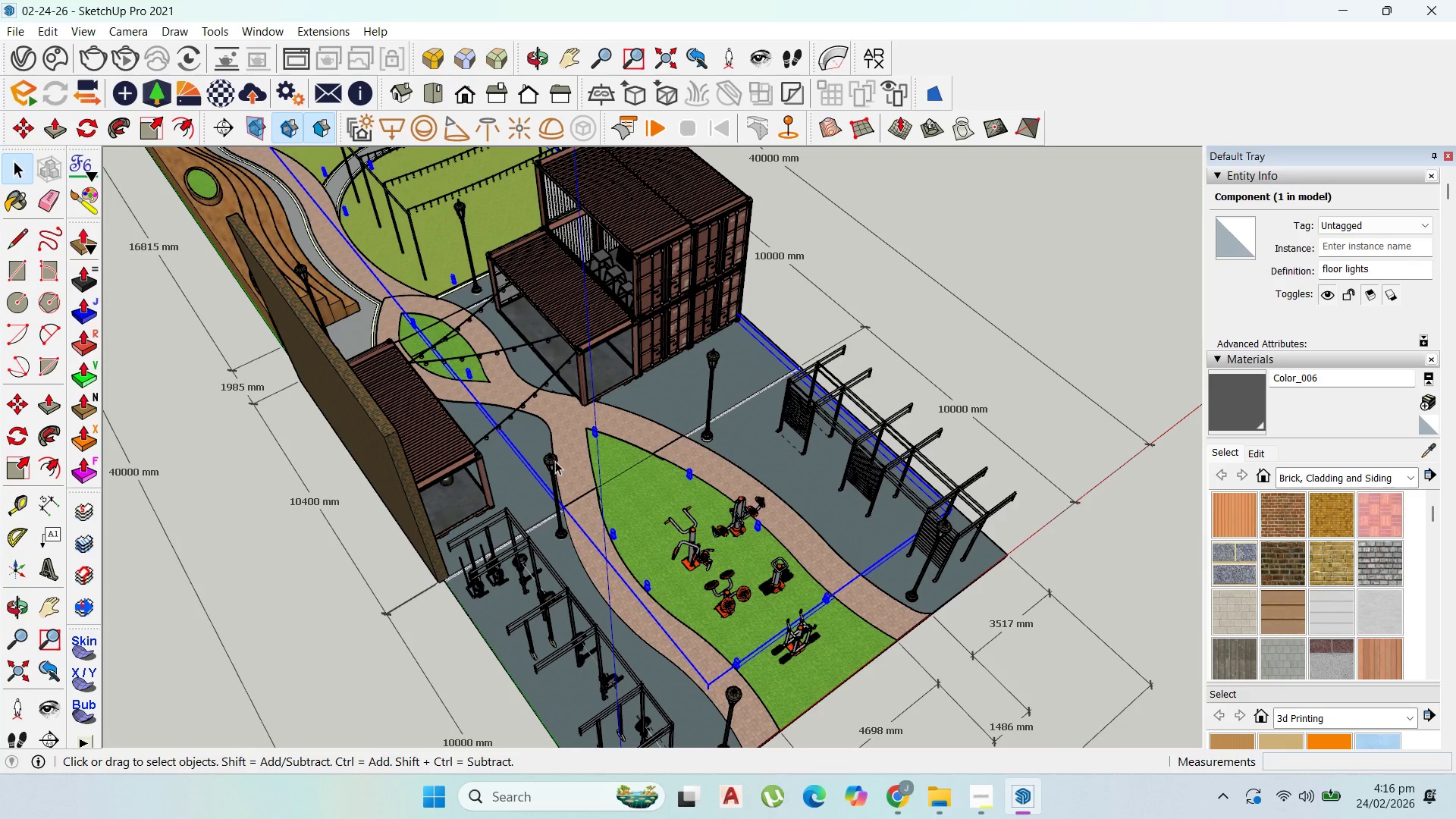 
left_click([992, 791])